 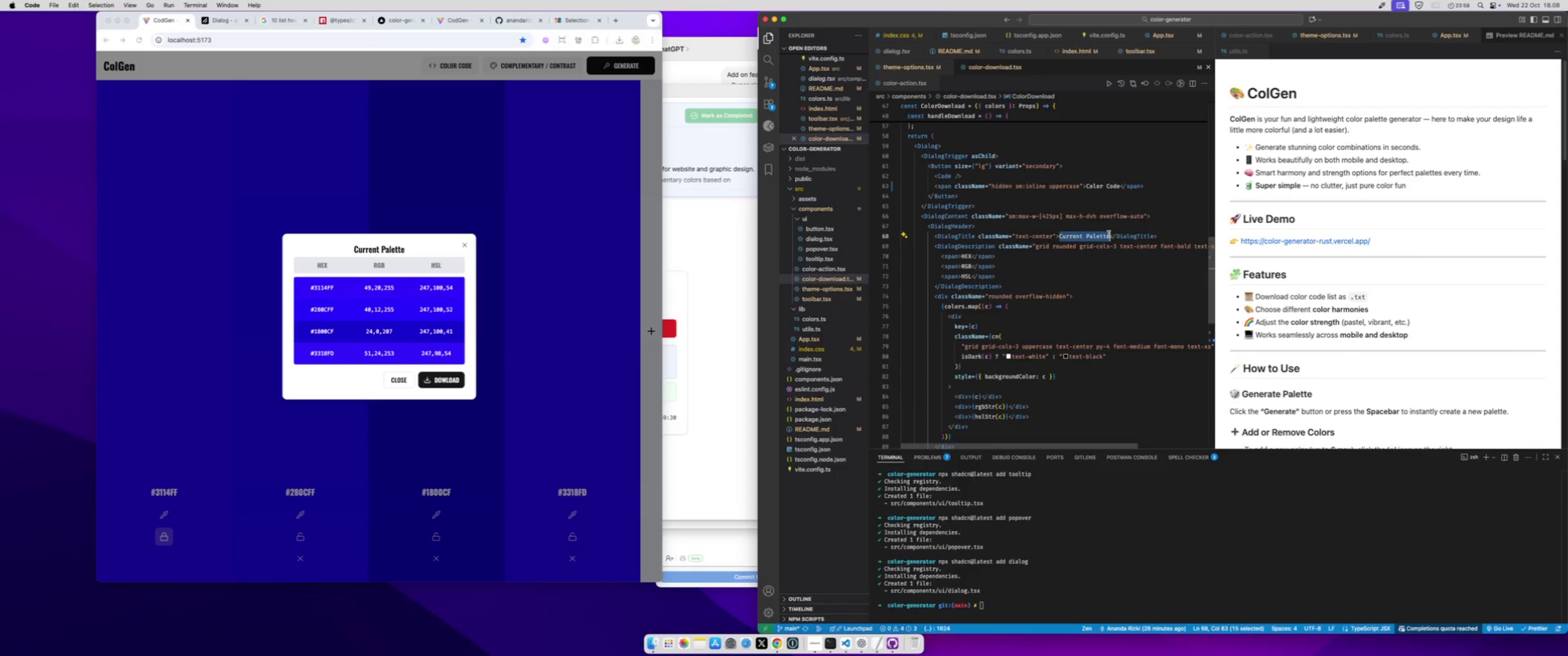 
type(CURRENT PALETTE)
 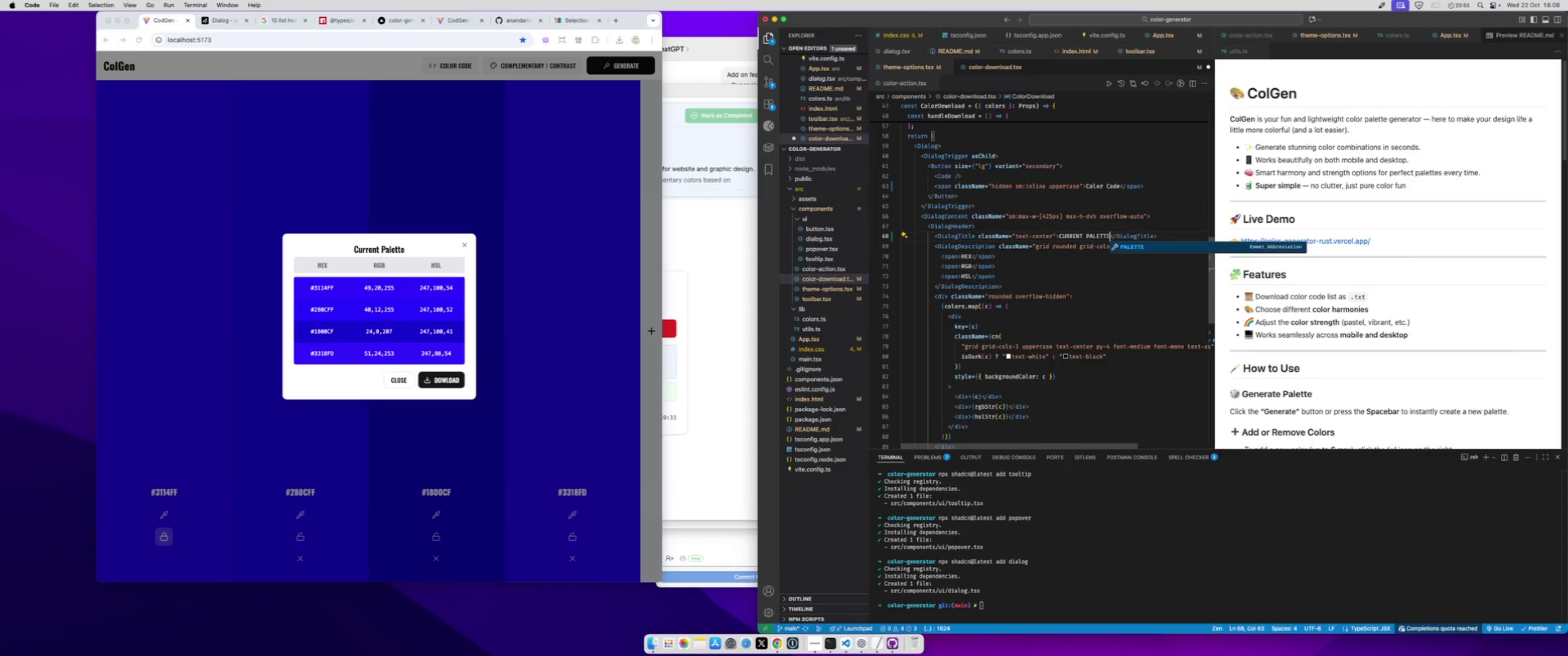 
key(Meta+S)
 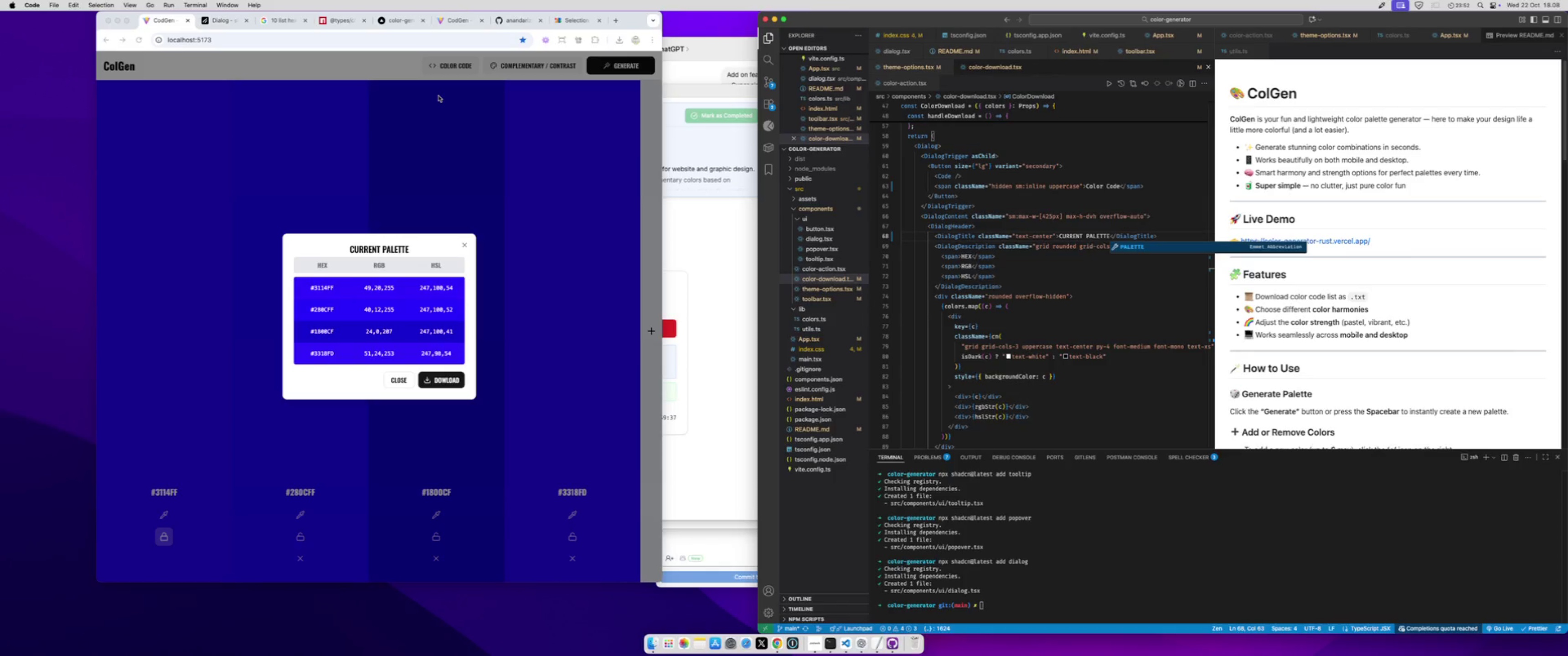 
hold_key(key=ArrowLeft, duration=1.51)
 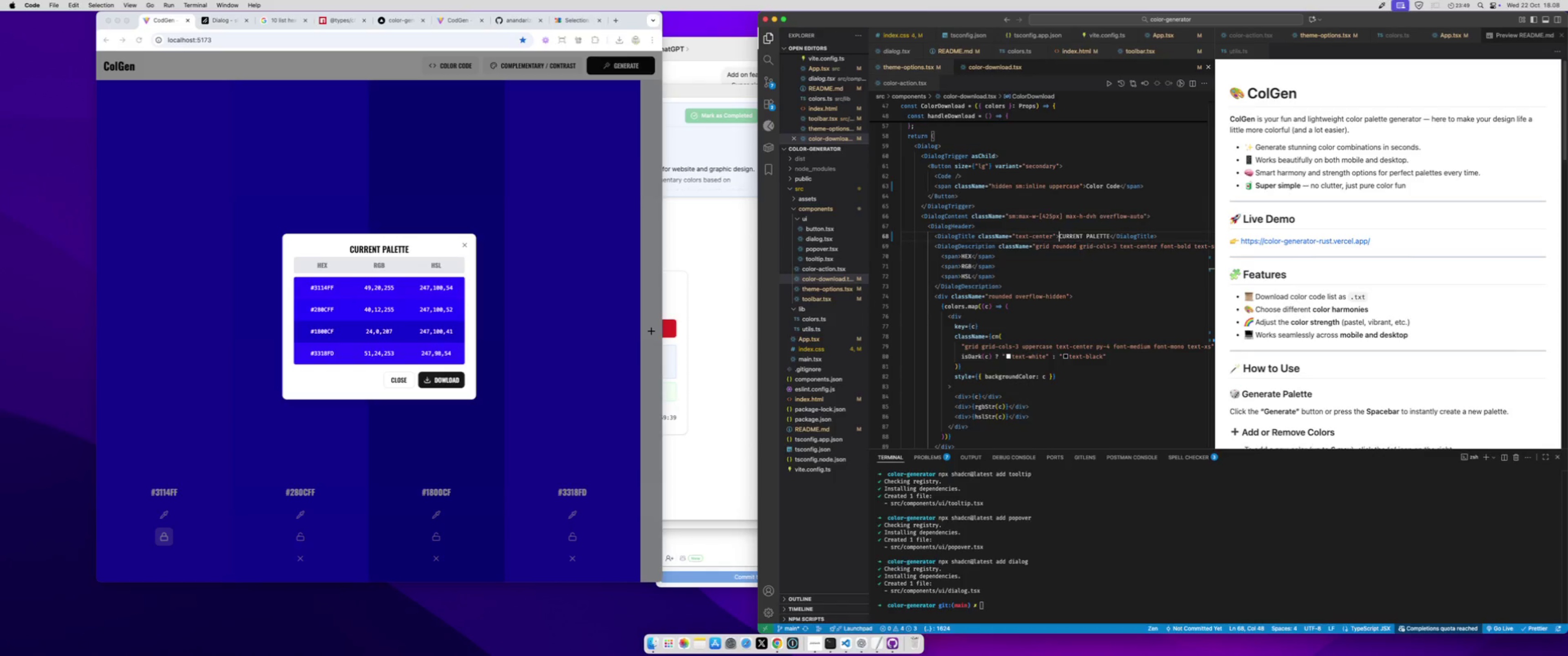 
key(ArrowLeft)
 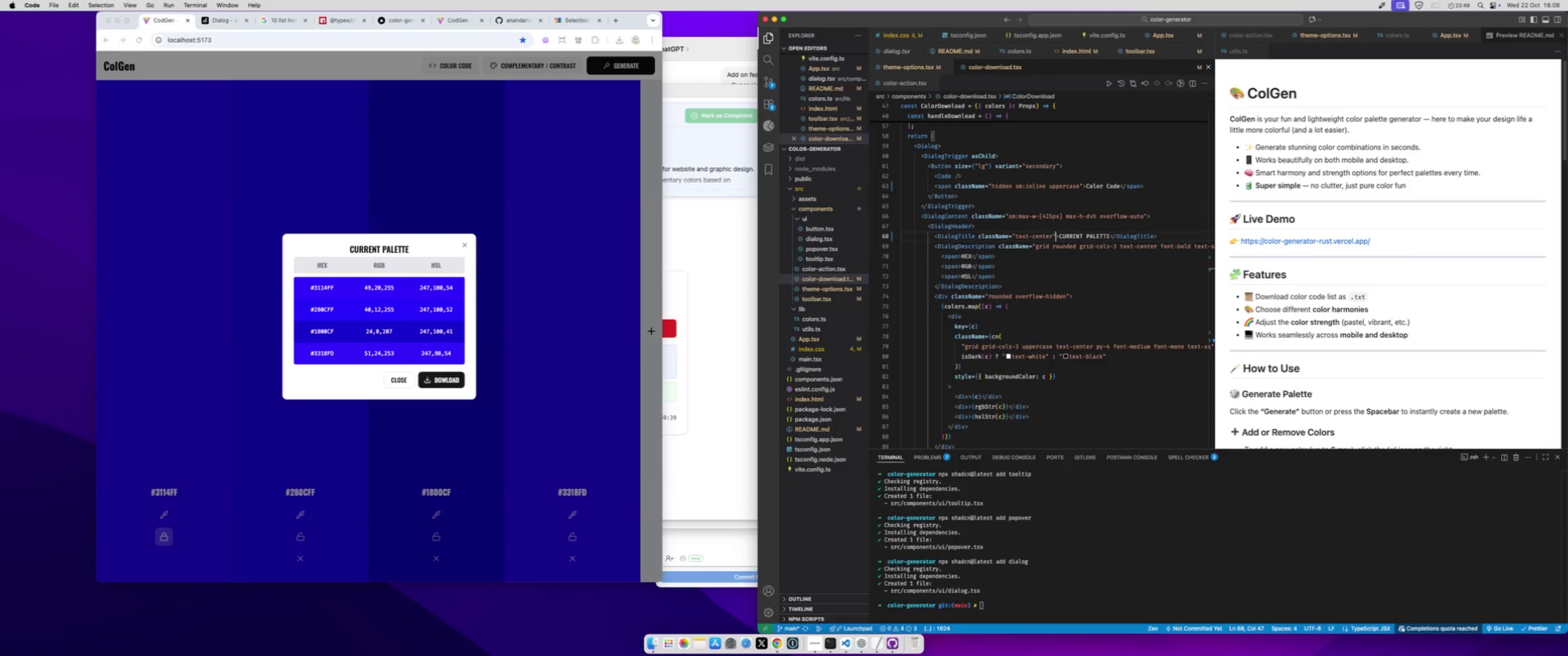 
key(ArrowLeft)
 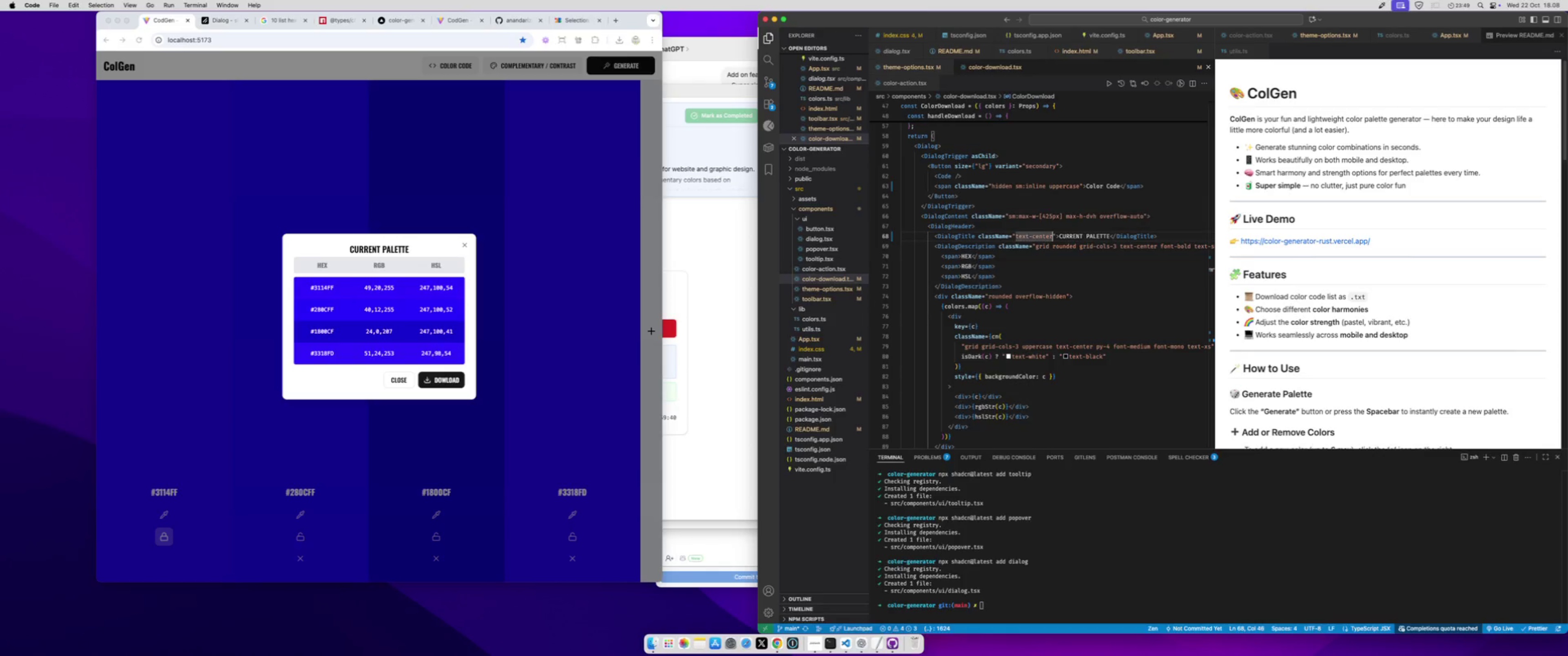 
key(ArrowLeft)
 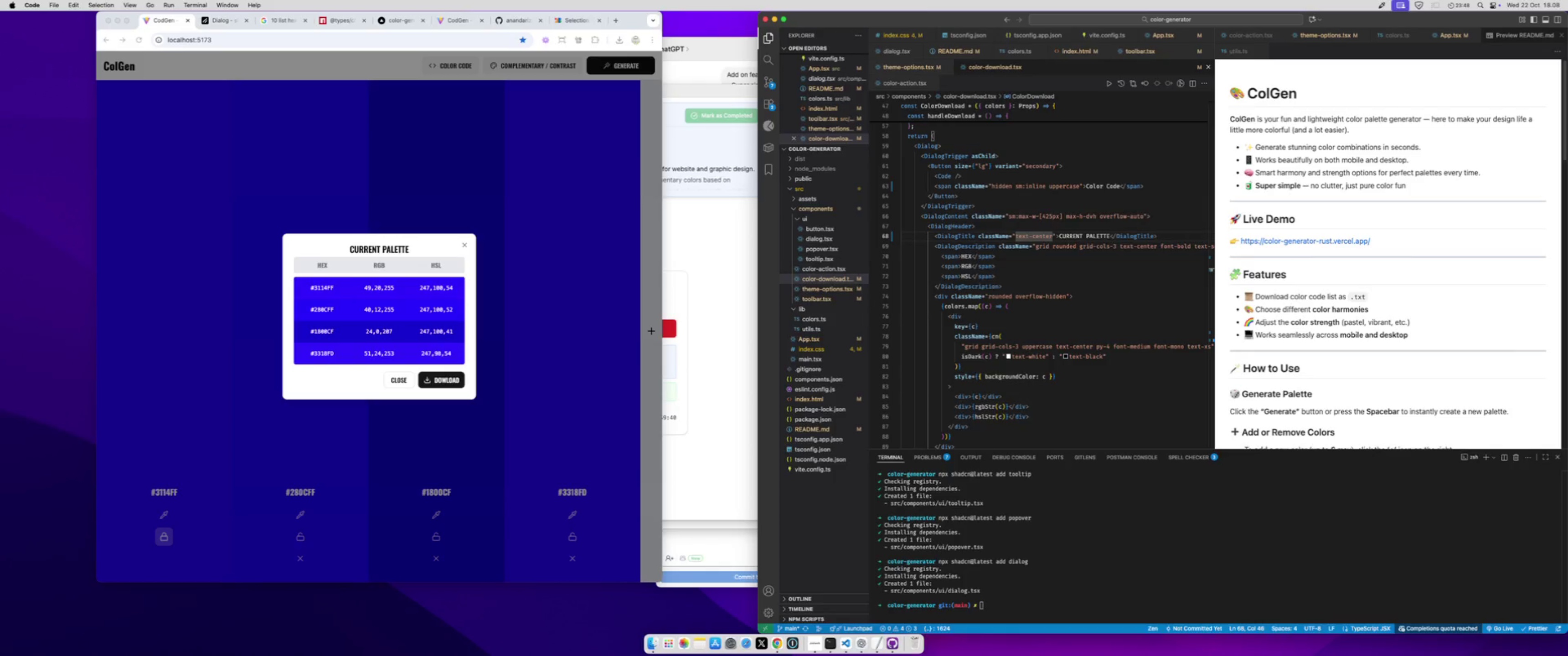 
type( mb-5)
 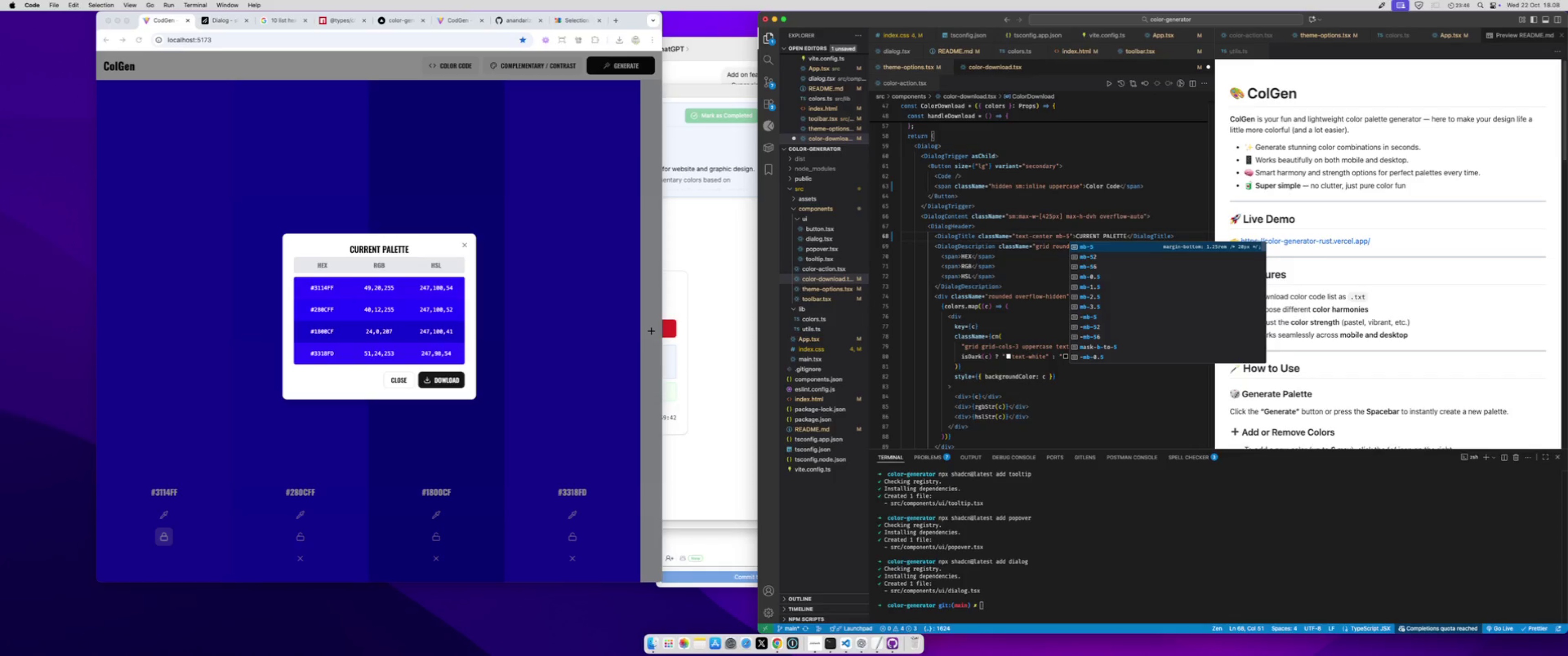 
key(Meta+S)
 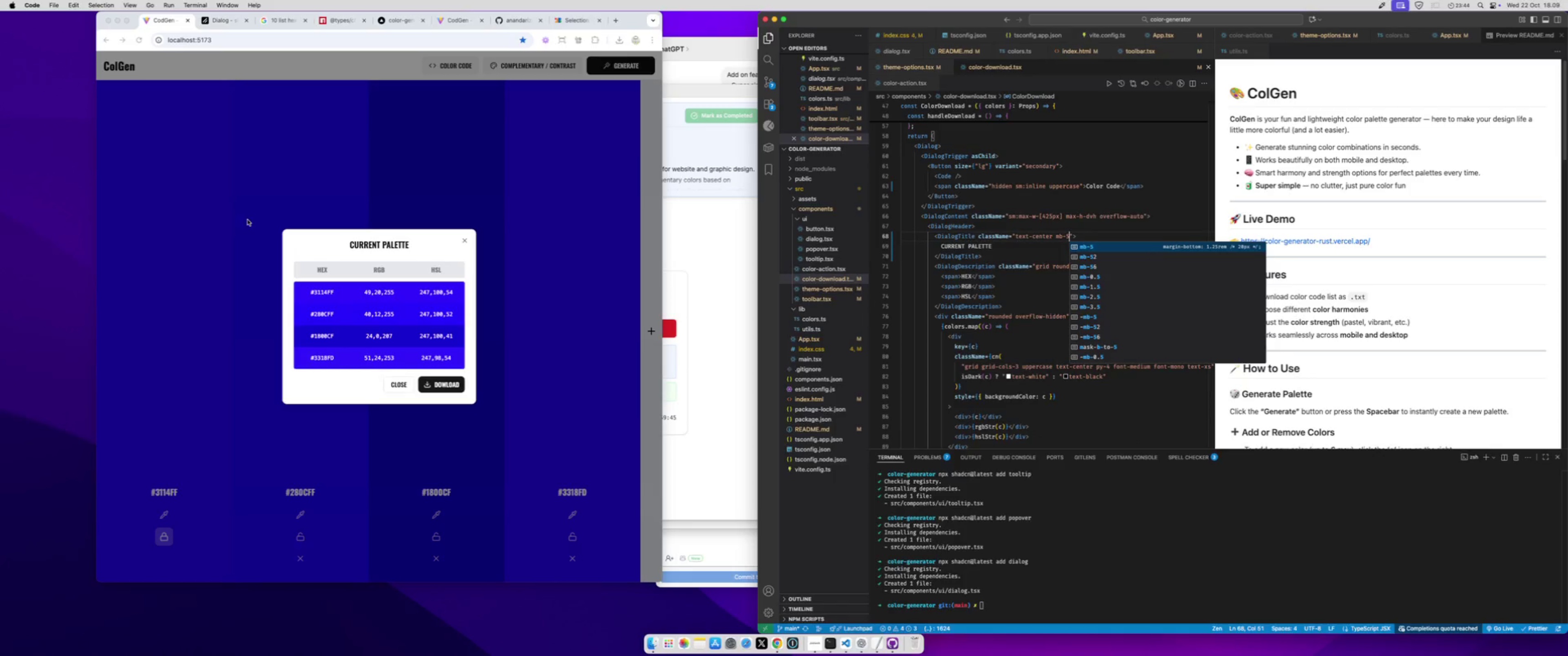 
left_click([413, 257])
 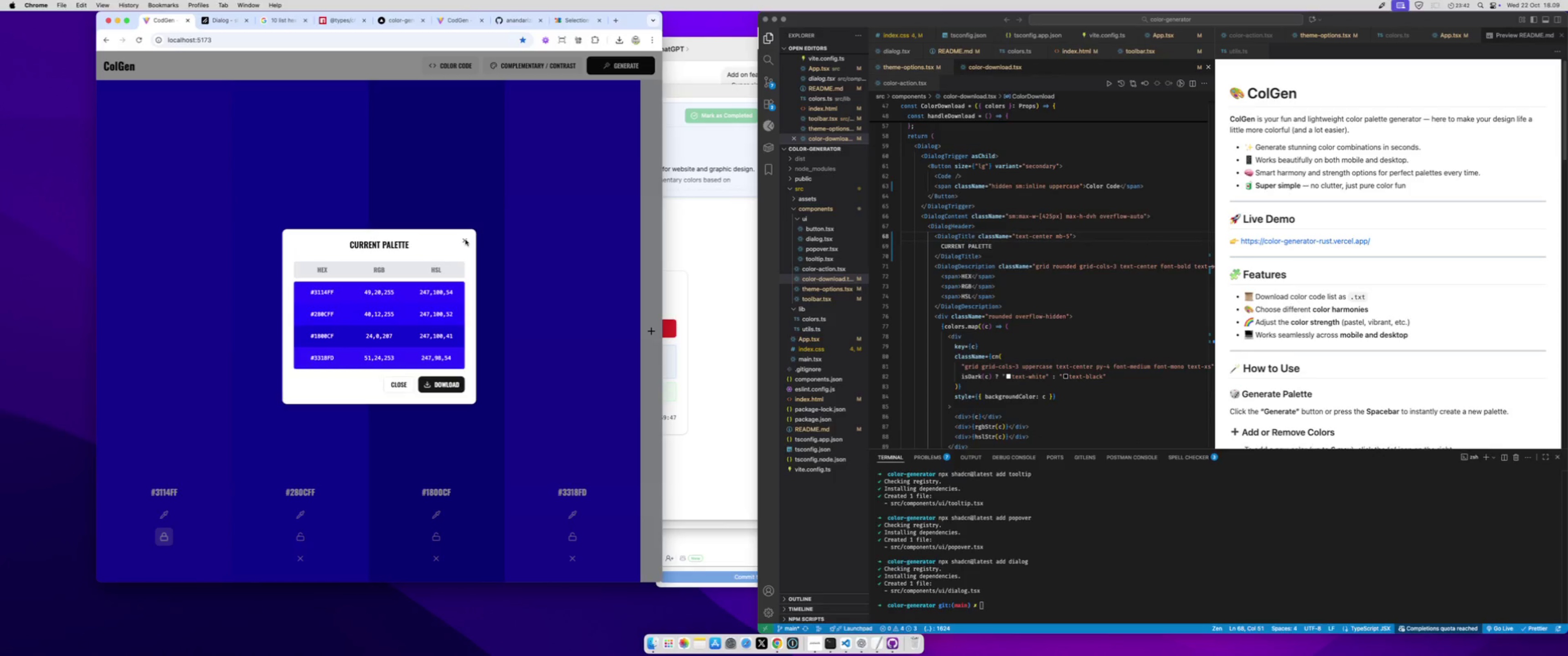 
left_click([465, 240])
 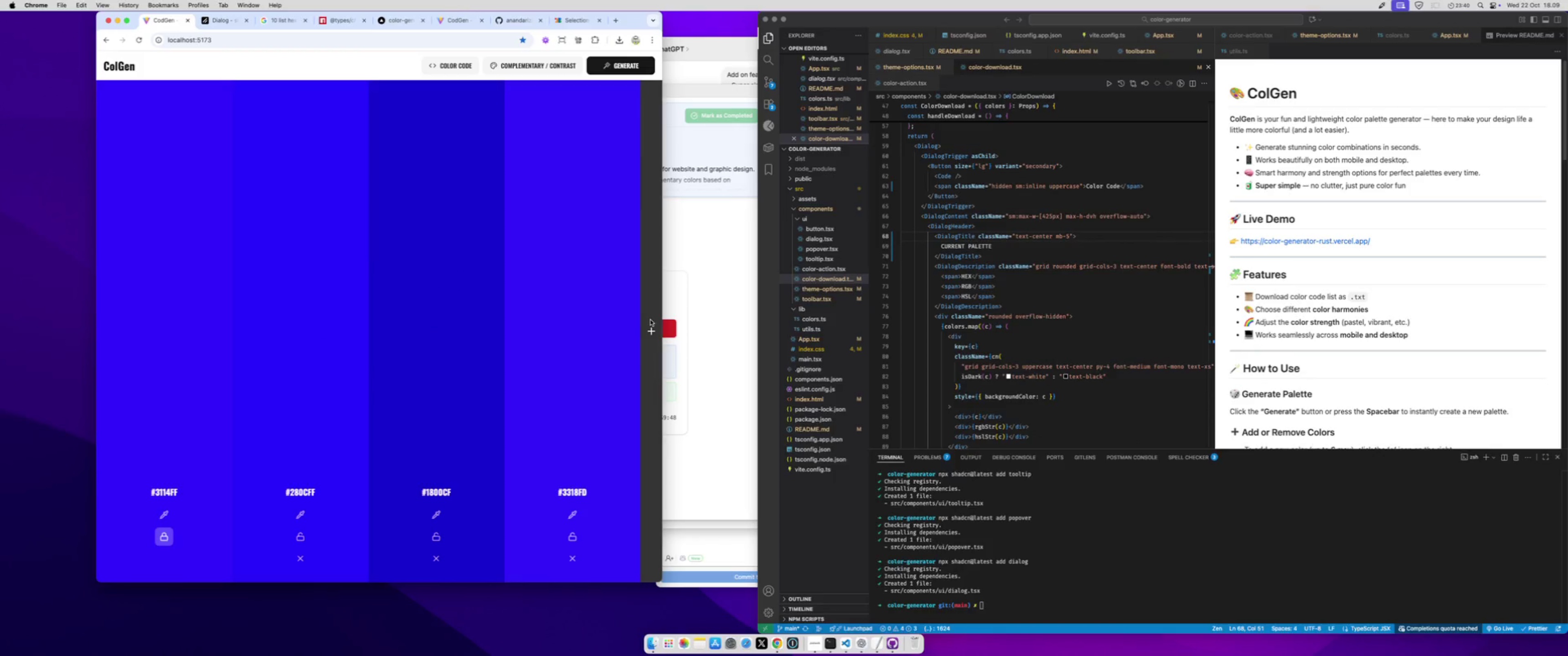 
left_click([650, 320])
 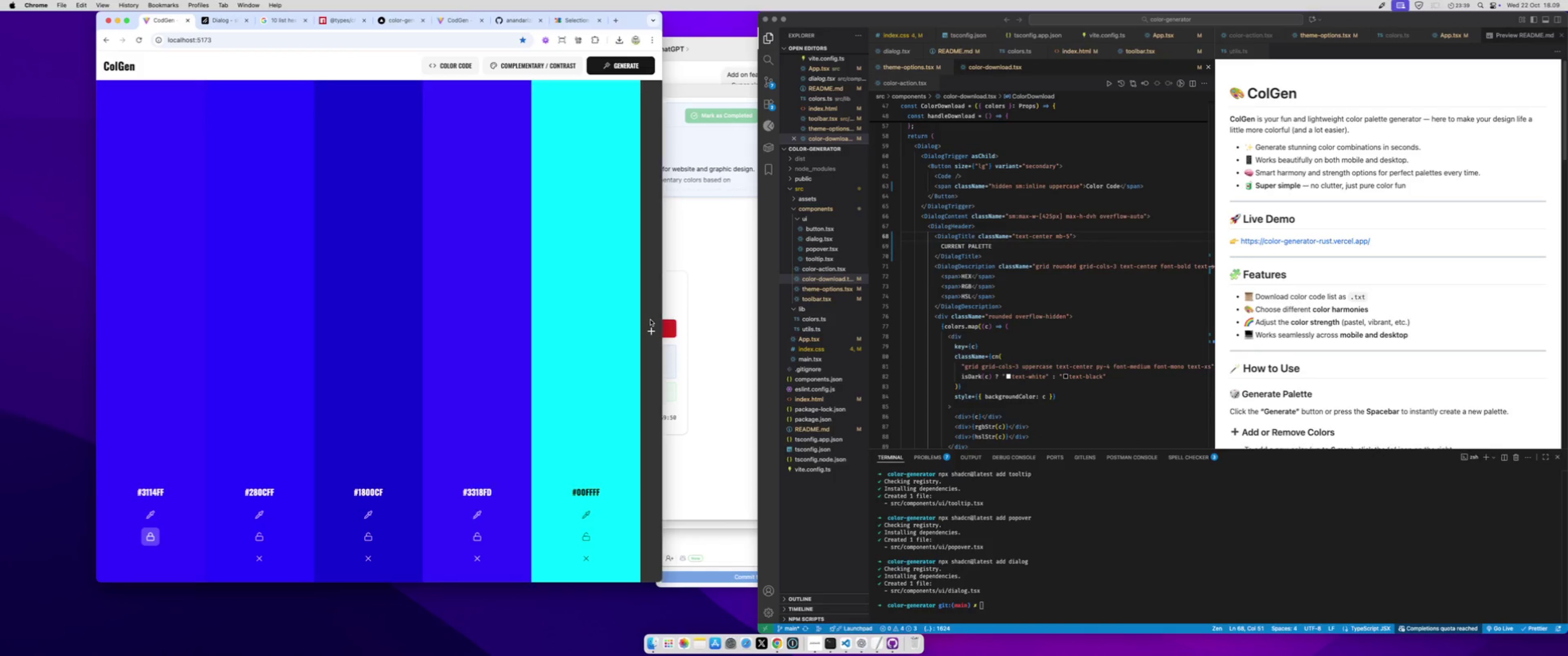 
left_click([650, 320])
 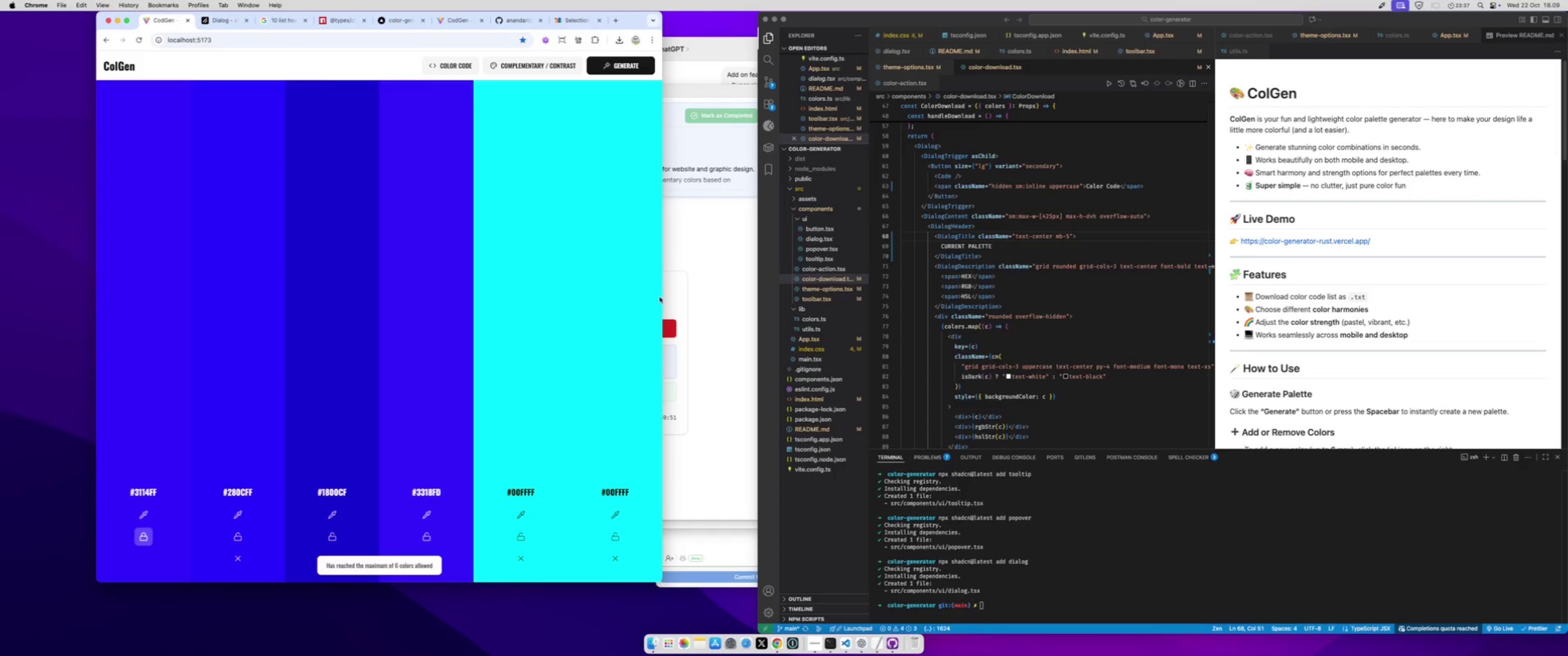 
left_click_drag(start_coordinate=[661, 297], to_coordinate=[924, 206])
 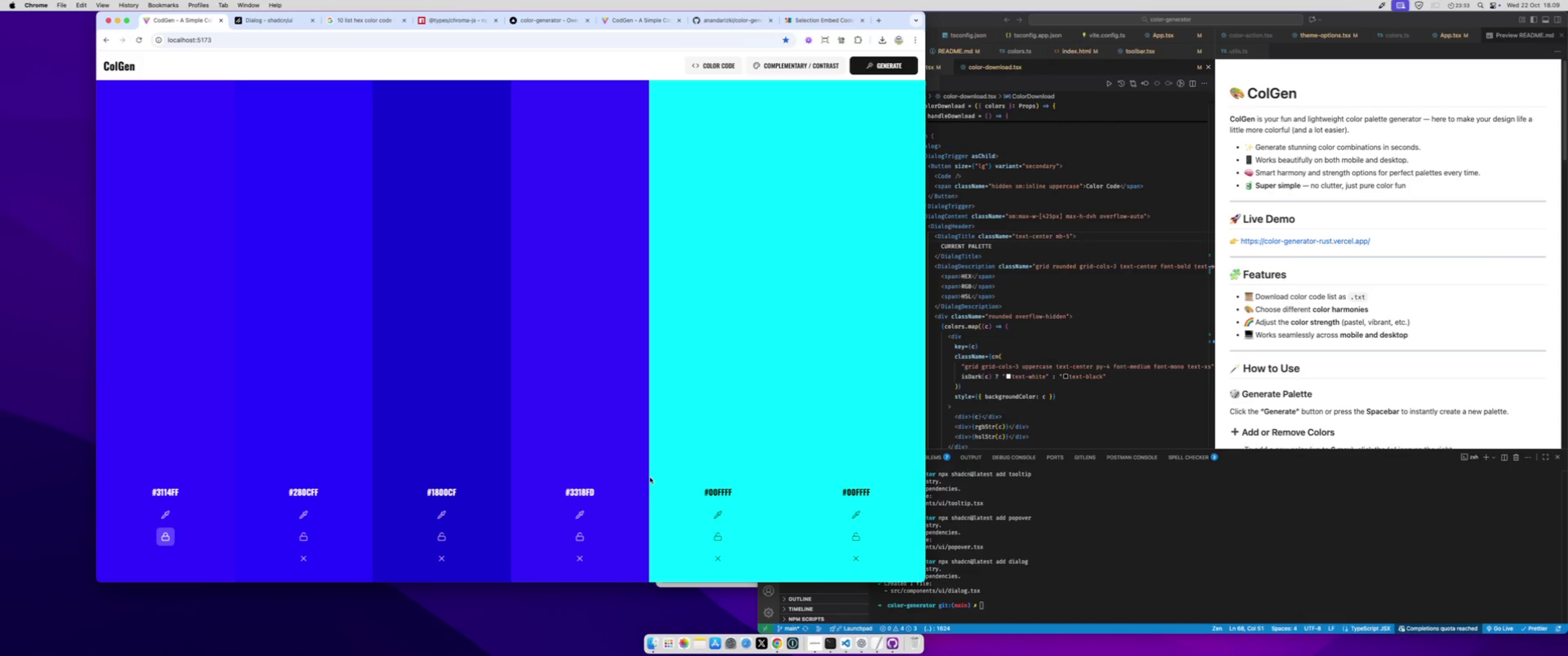 
scroll: coordinate [650, 477], scroll_direction: down, amount: 30.0
 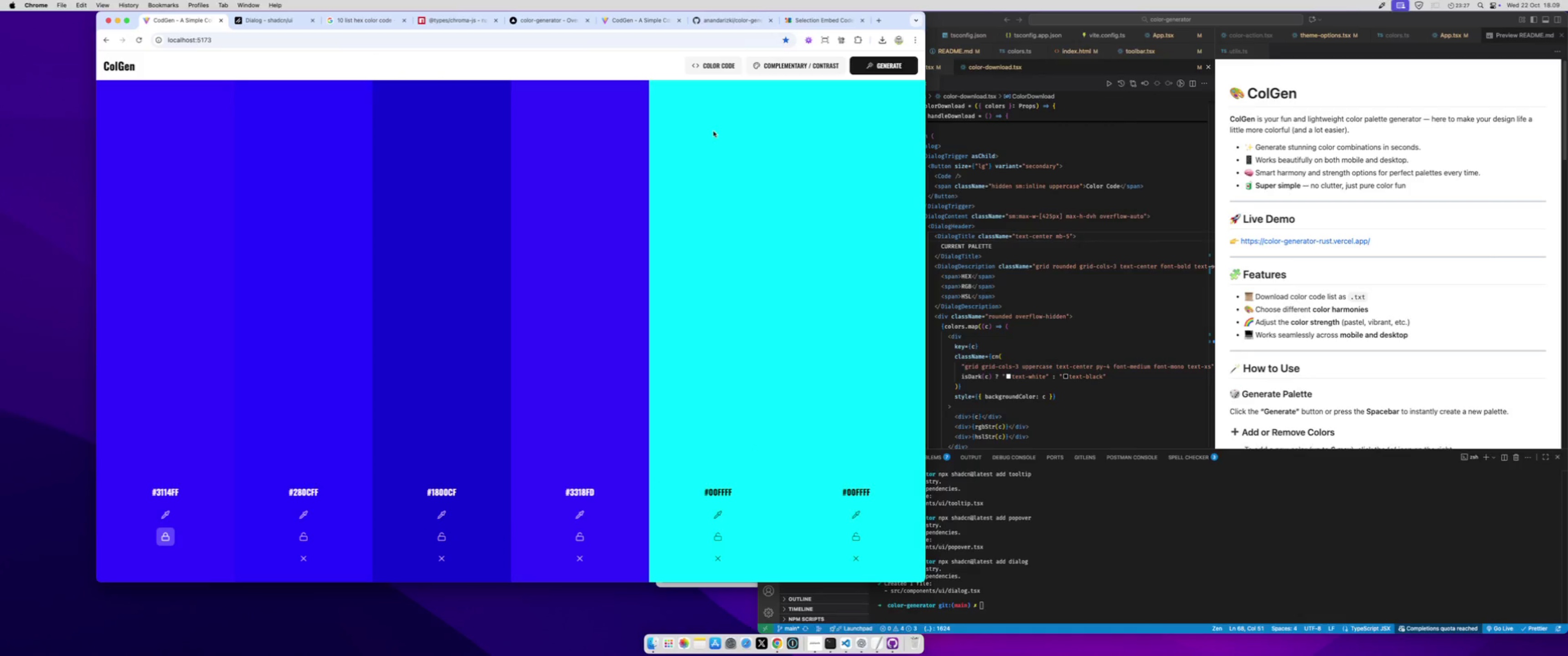 
wait(10.22)
 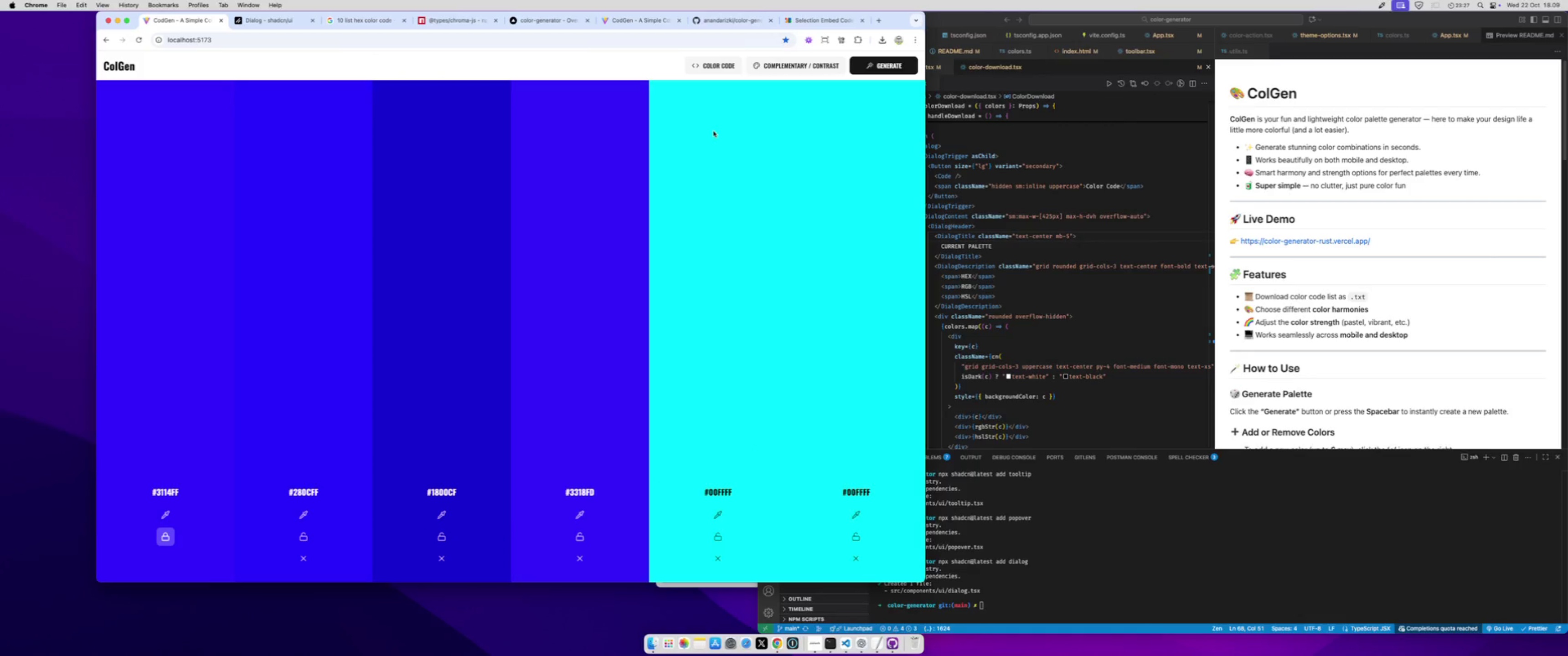 
left_click([911, 325])
 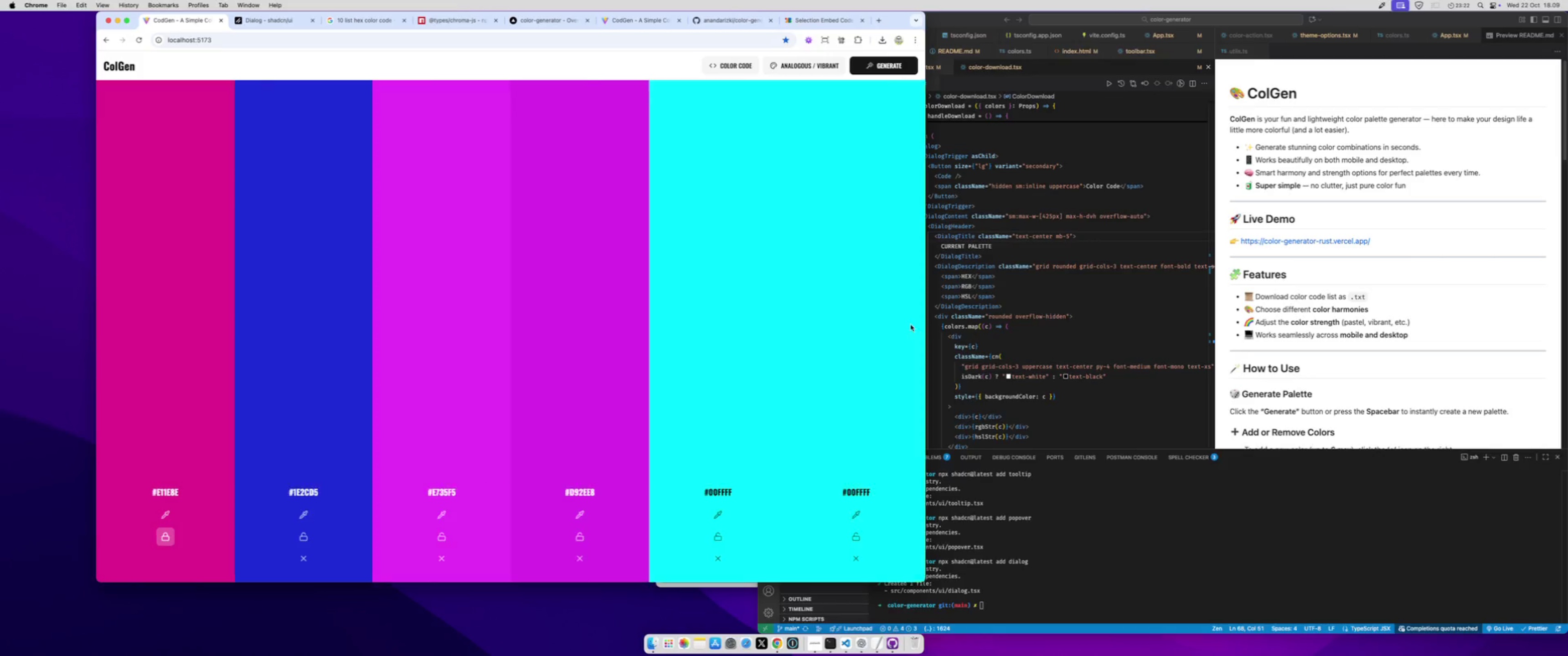 
left_click([911, 325])
 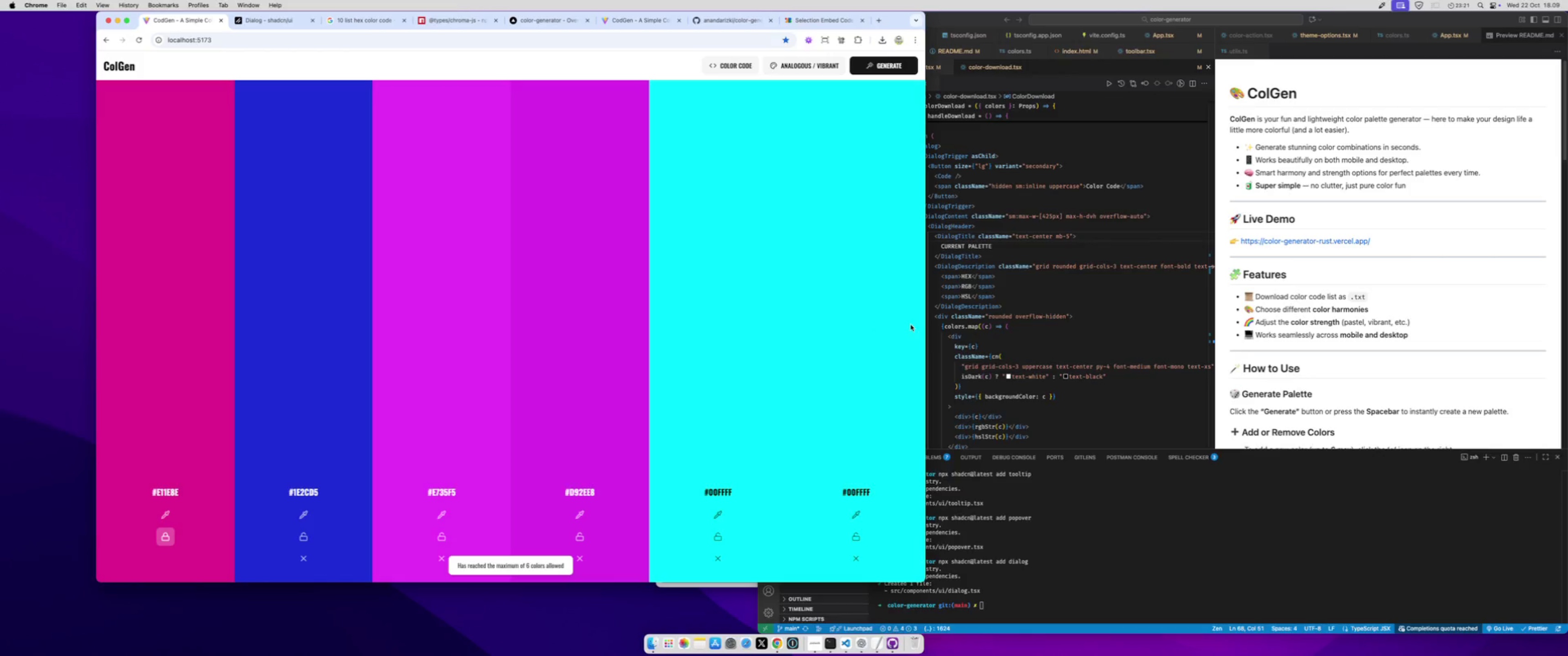 
left_click([911, 325])
 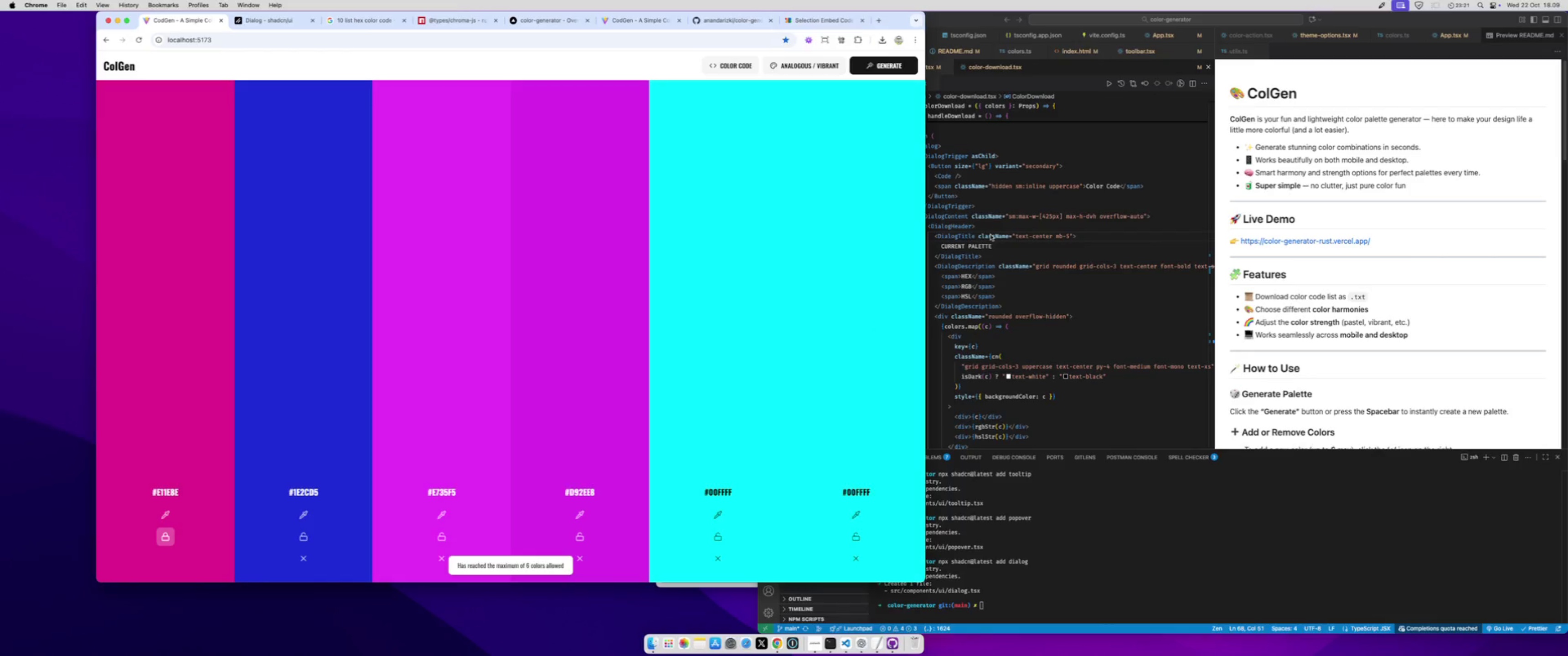 
left_click([990, 235])
 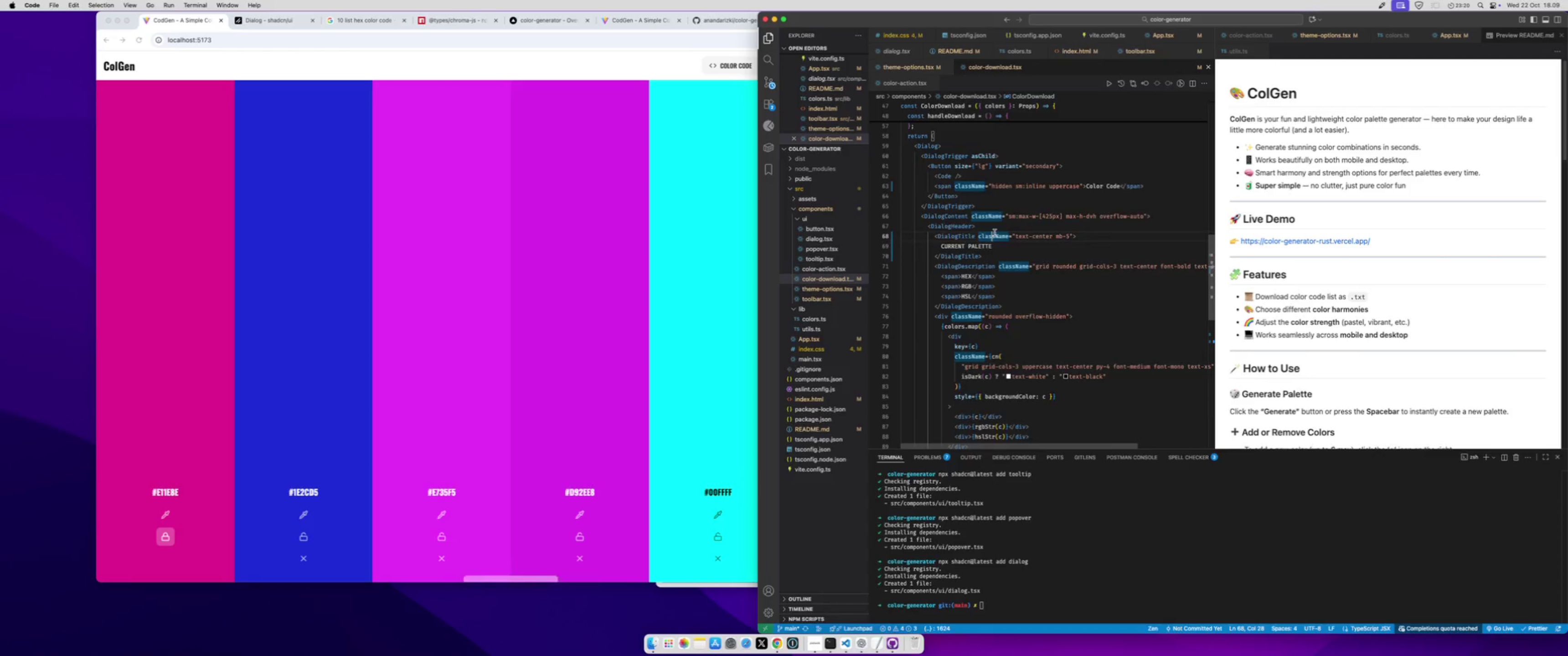 
scroll: coordinate [995, 233], scroll_direction: up, amount: 11.0
 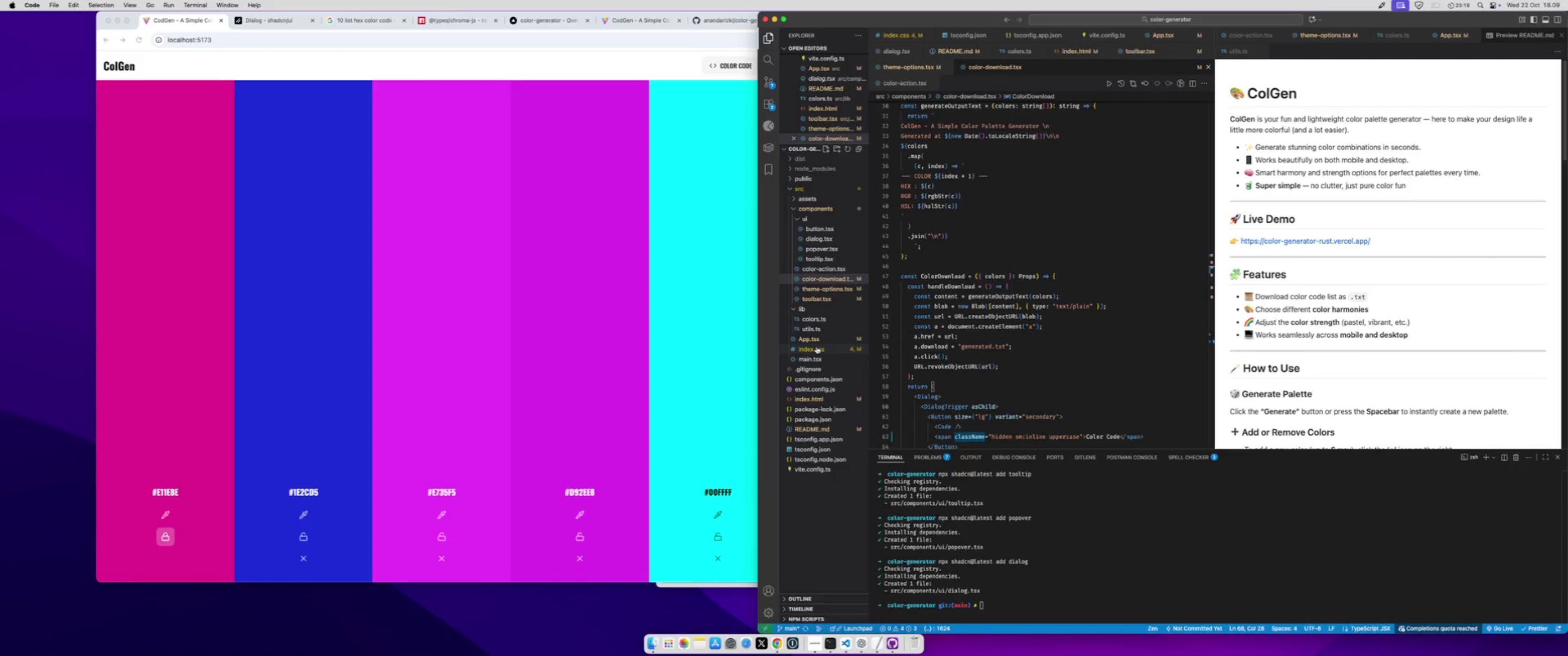 
left_click([816, 343])
 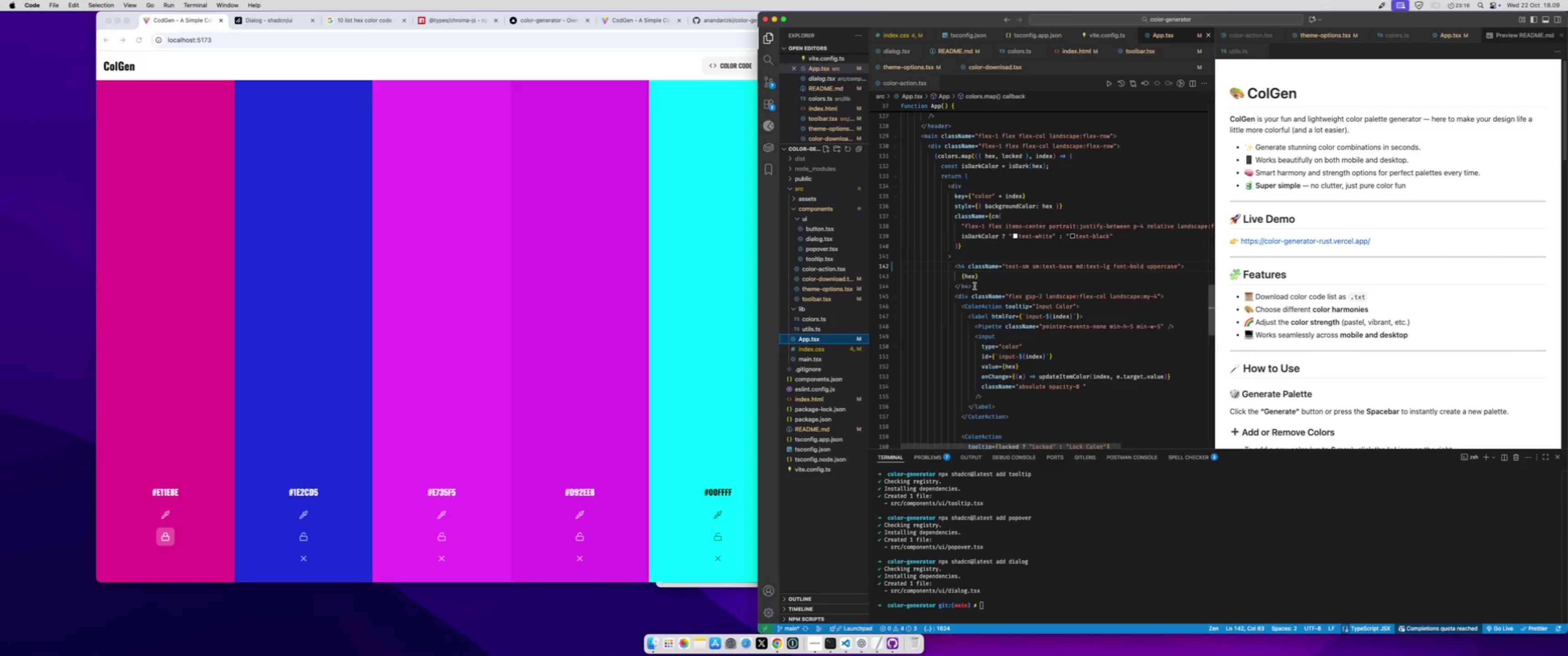 
scroll: coordinate [985, 284], scroll_direction: up, amount: 44.0
 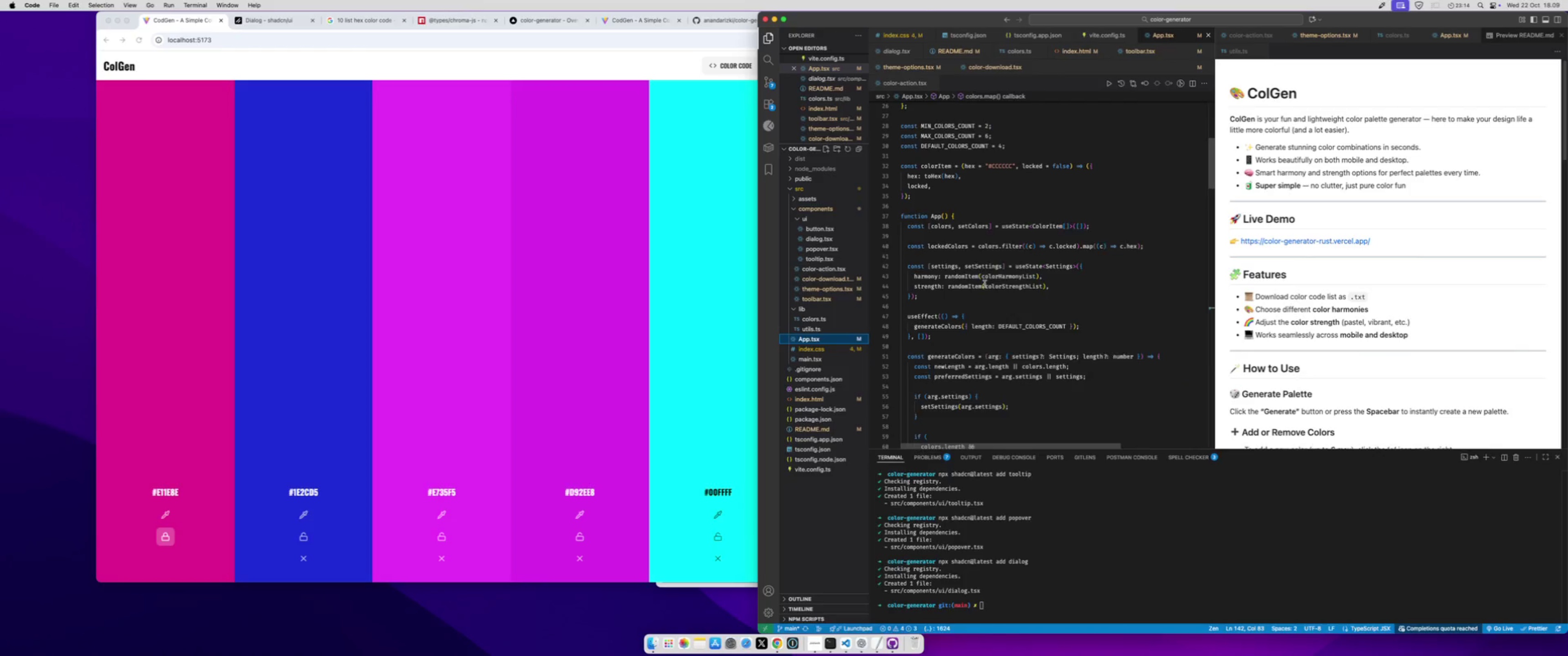 
scroll: coordinate [985, 284], scroll_direction: down, amount: 1.0
 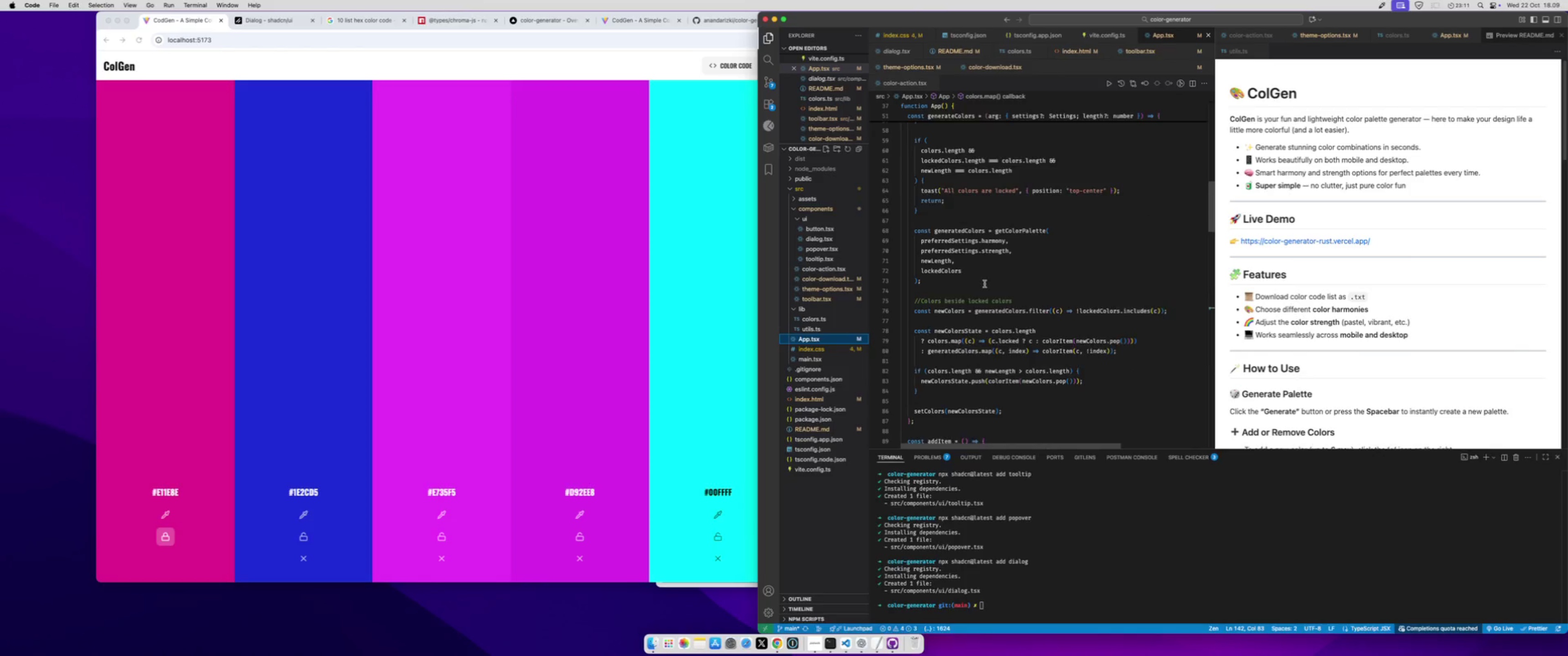 
scroll: coordinate [985, 284], scroll_direction: up, amount: 24.0
 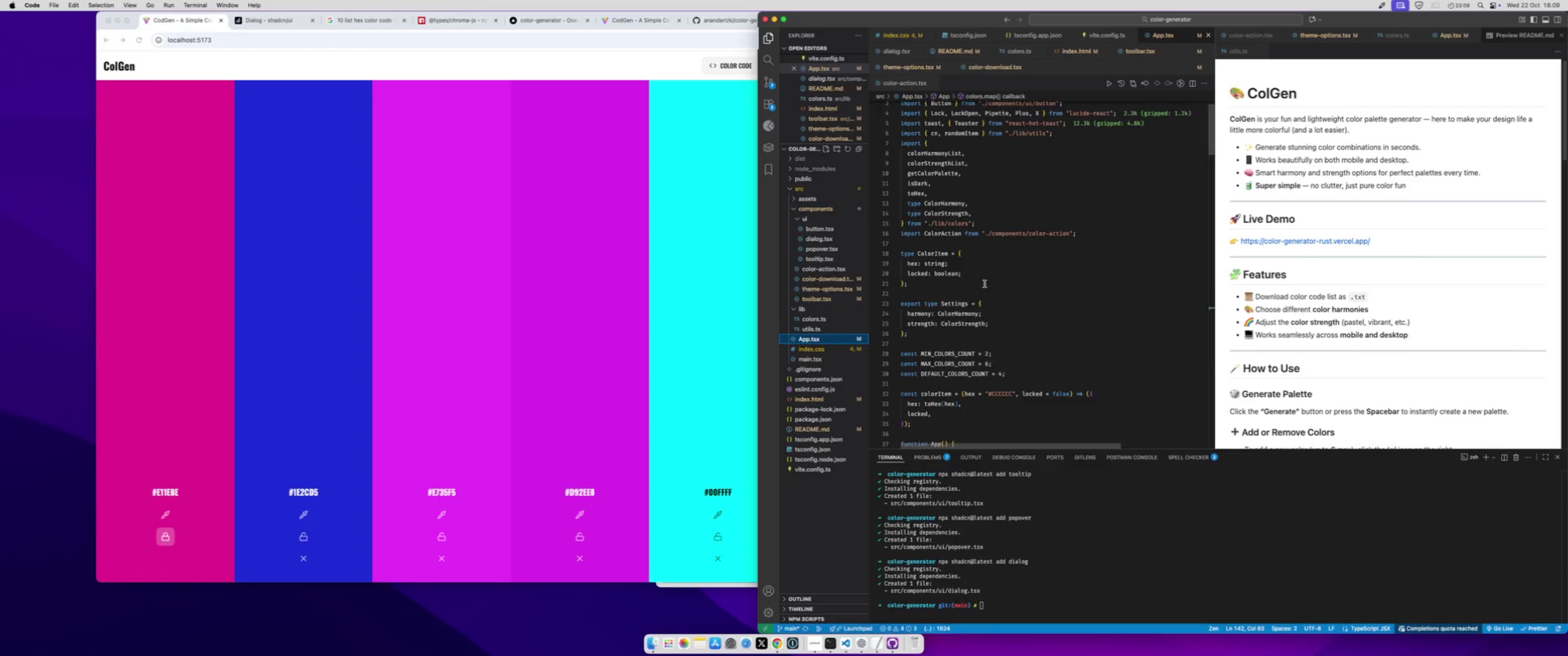 
scroll: coordinate [985, 284], scroll_direction: down, amount: 2.0
 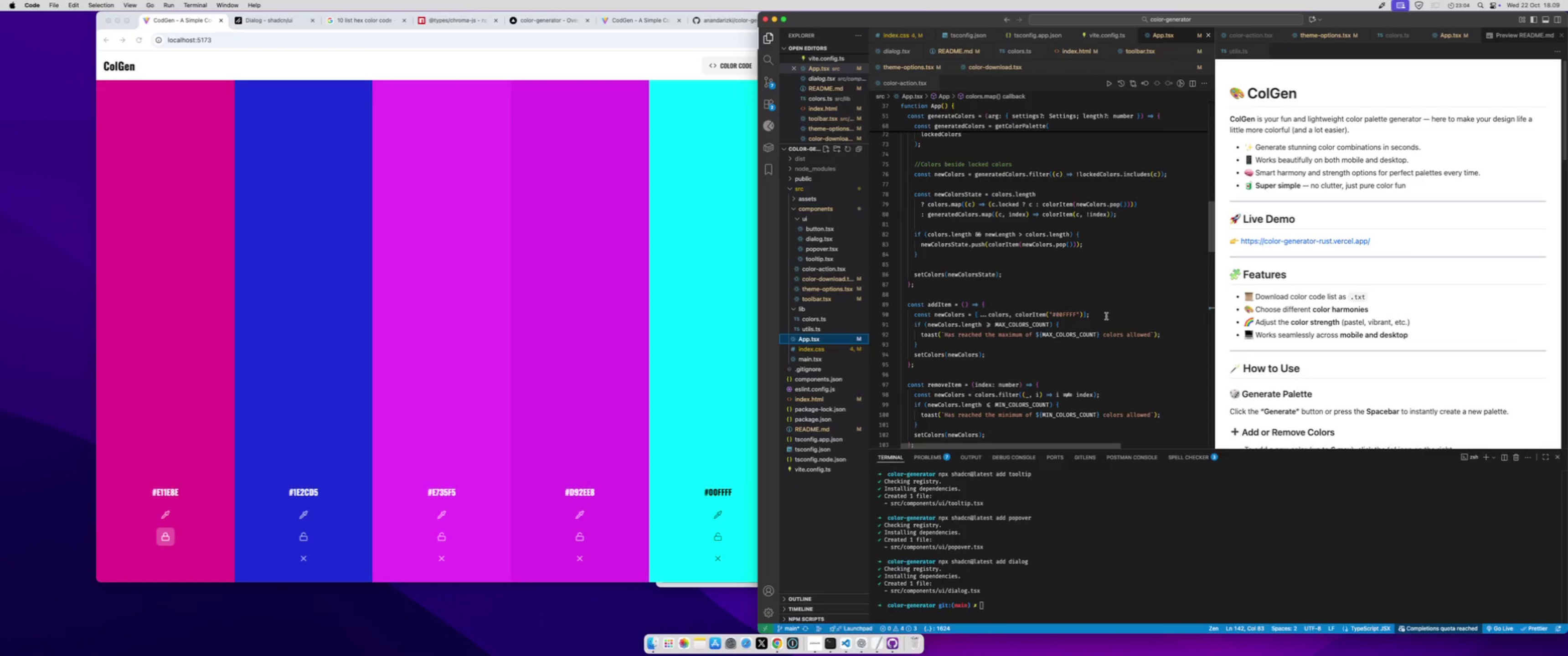 
left_click_drag(start_coordinate=[1105, 315], to_coordinate=[977, 316])
 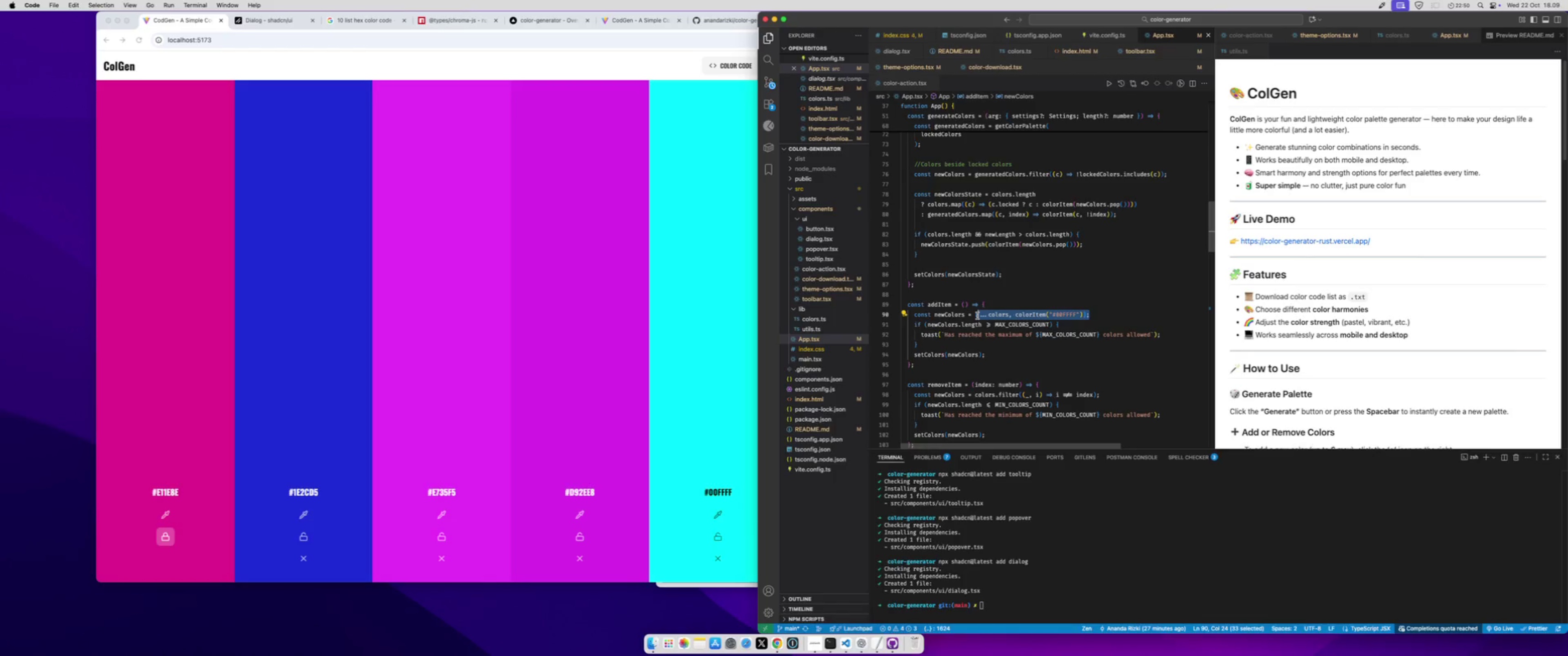 
wait(16.21)
 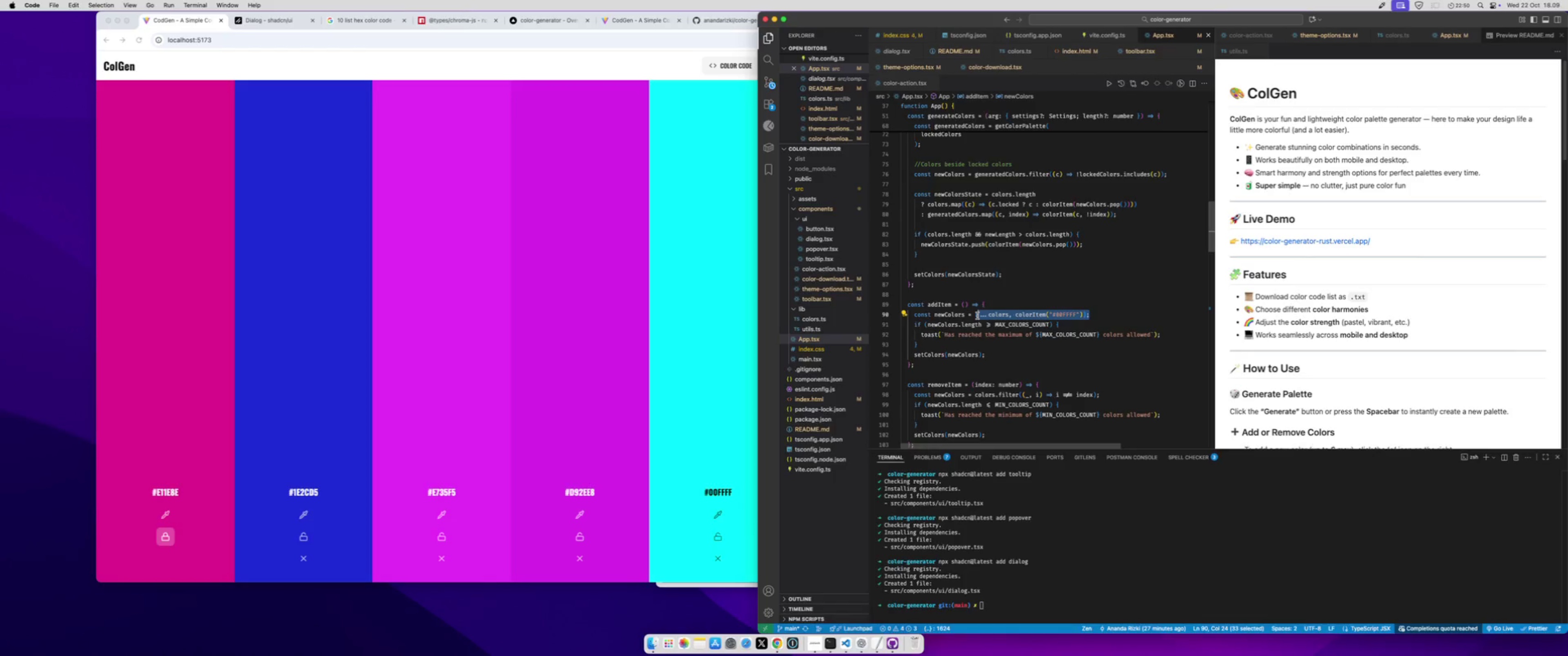 
left_click([1095, 308])
 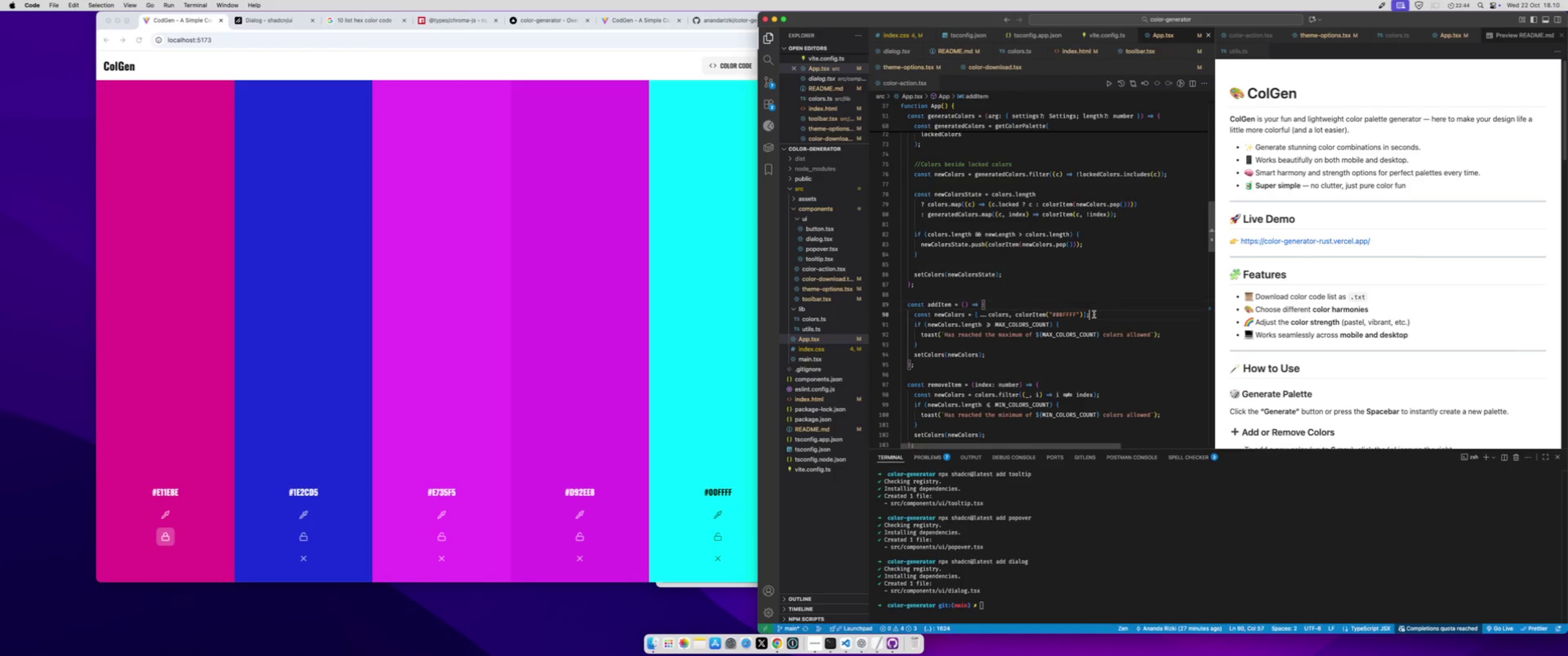 
left_click([1094, 314])
 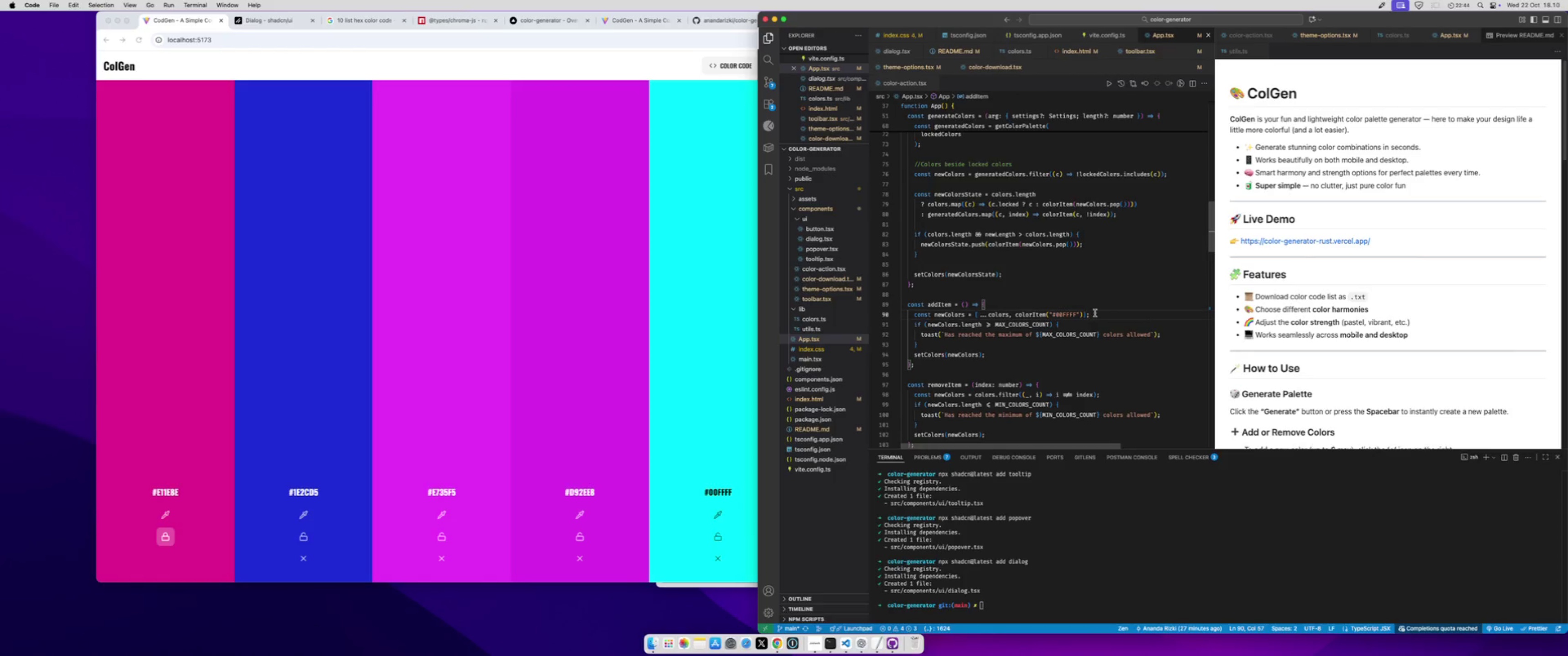 
key(Meta+Shift+ArrowLeft)
 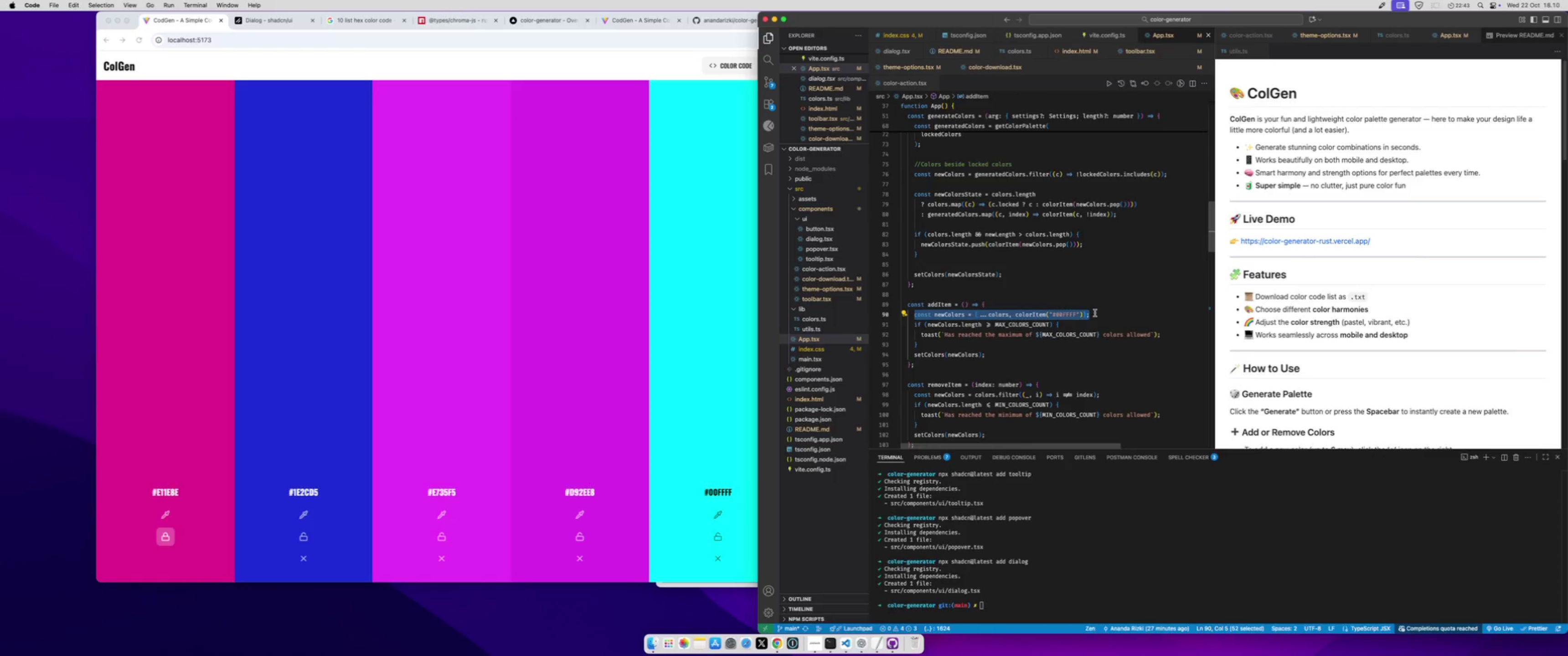 
type(const newLength = colors.le)
 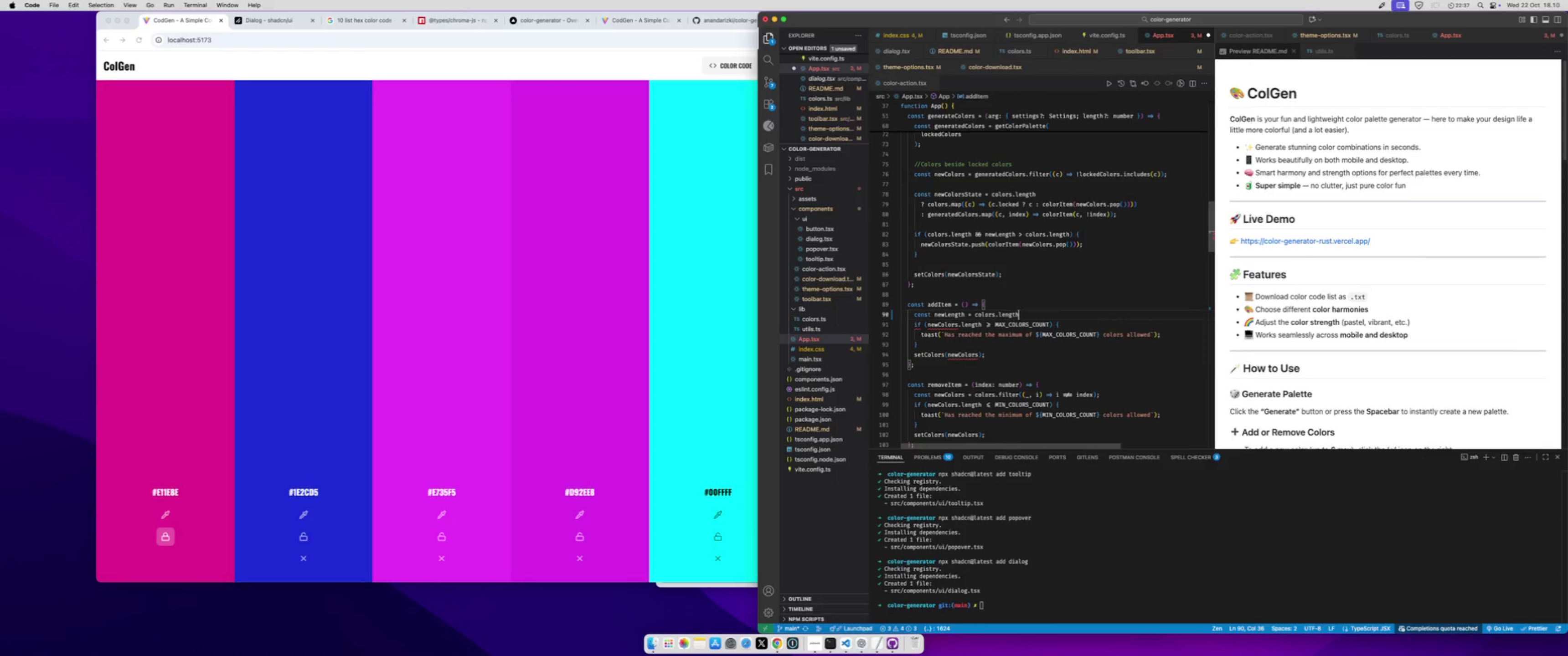 
key(Enter)
 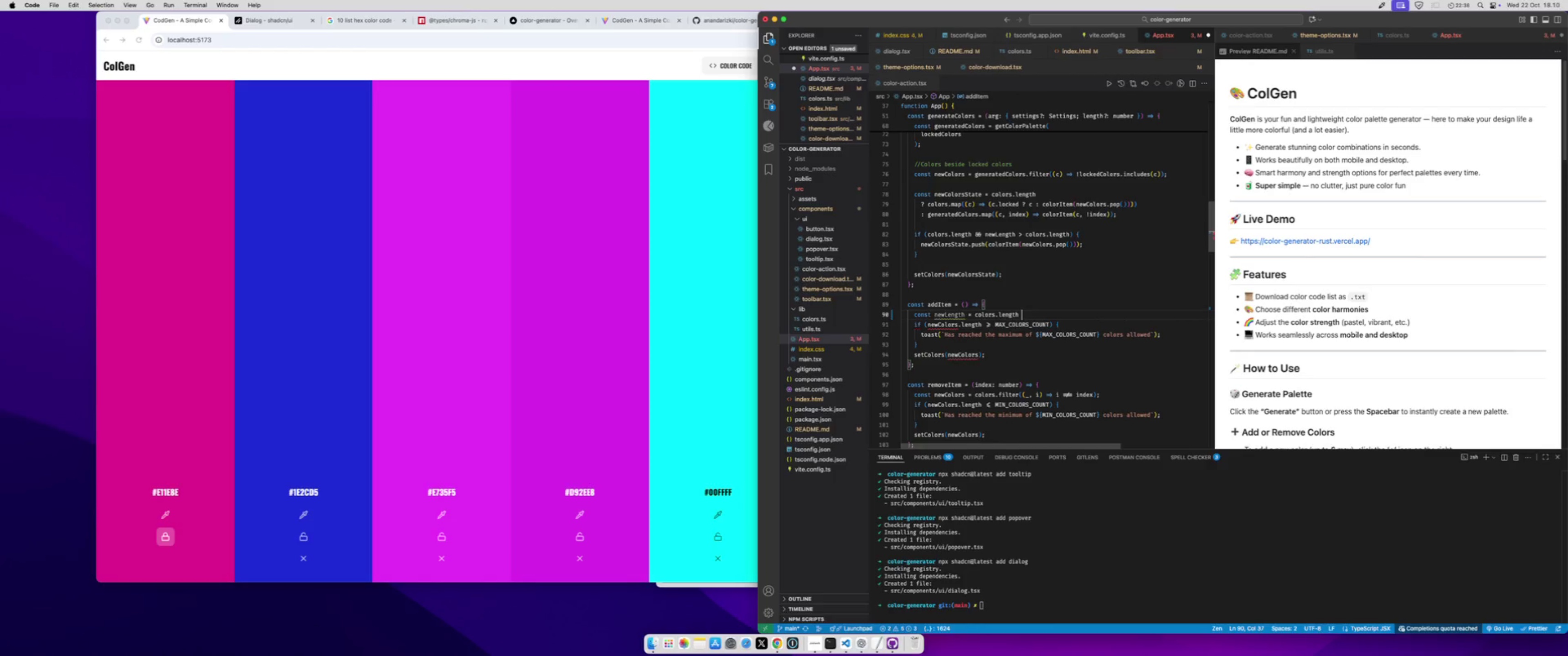 
key(Space)
 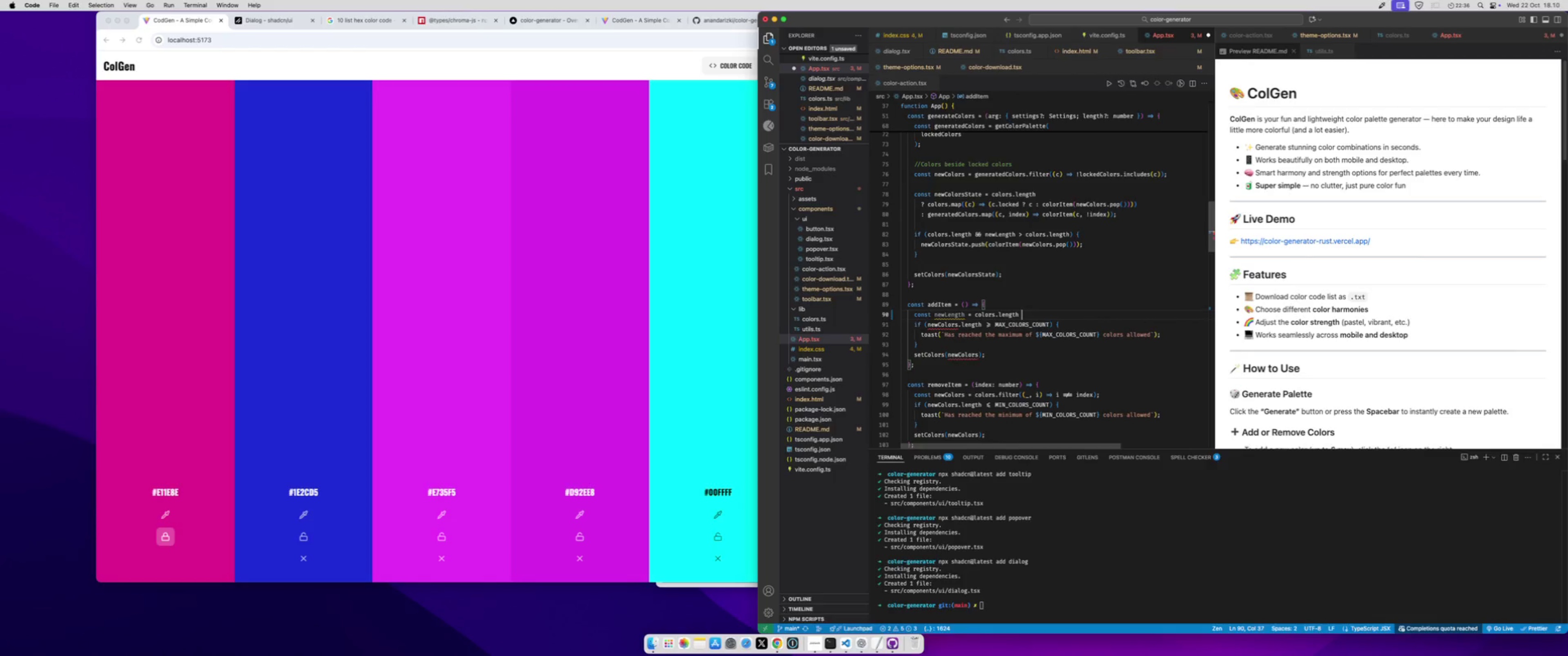 
key(Shift+Equal)
 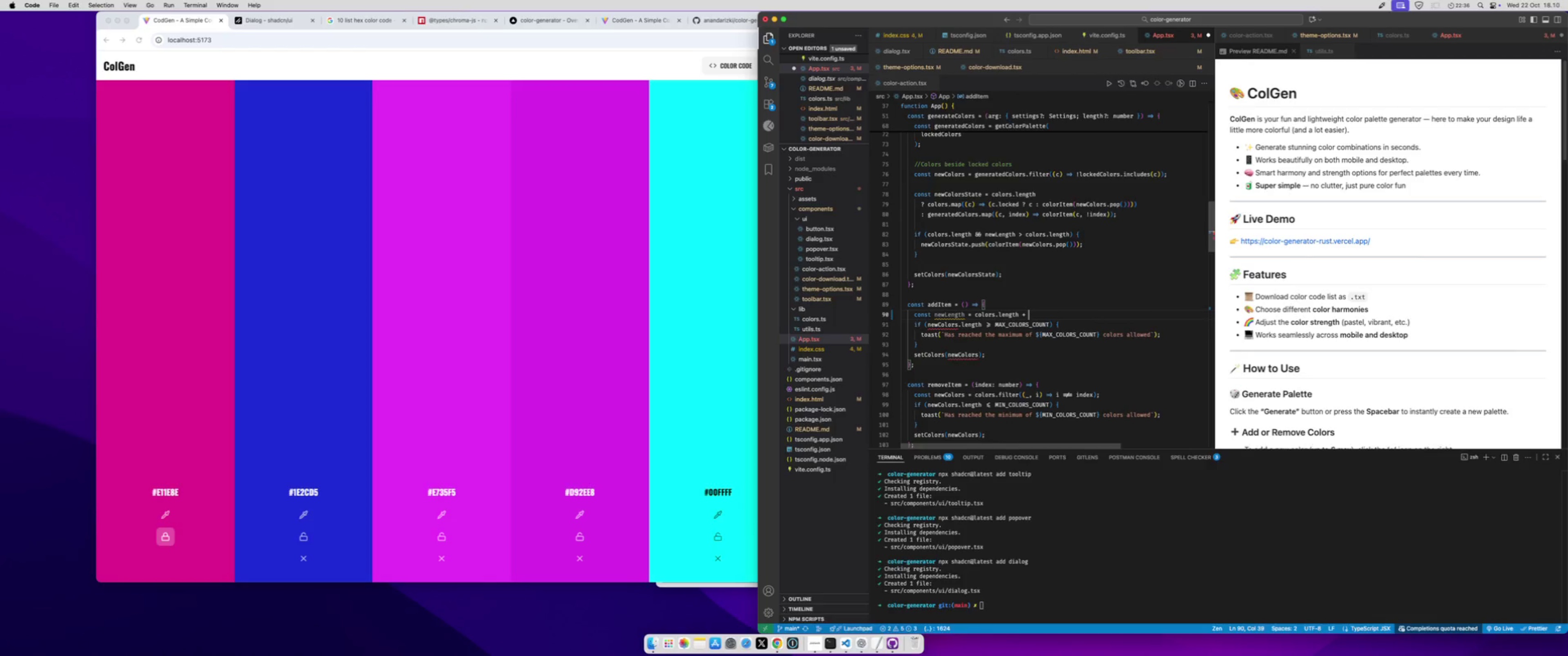 
key(Shift+Space)
 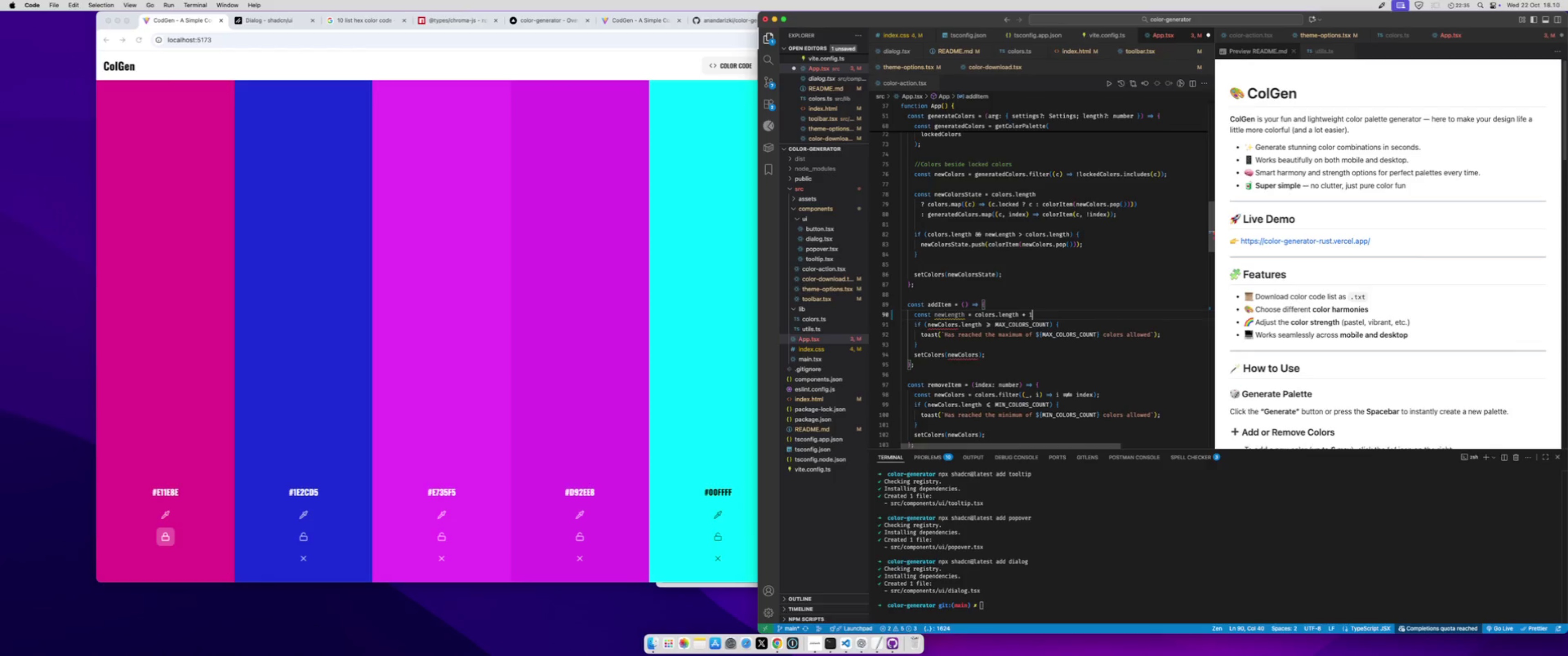 
key(1)
 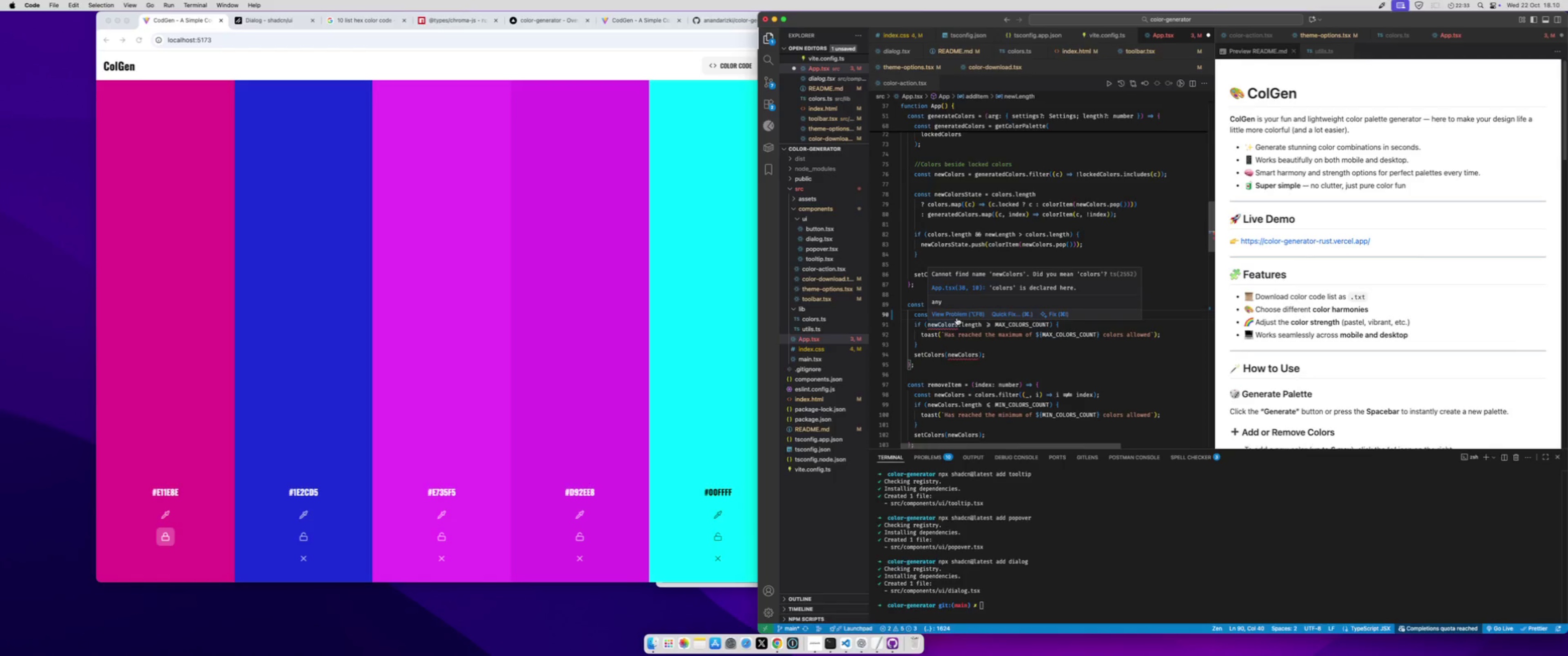 
left_click([957, 350])
 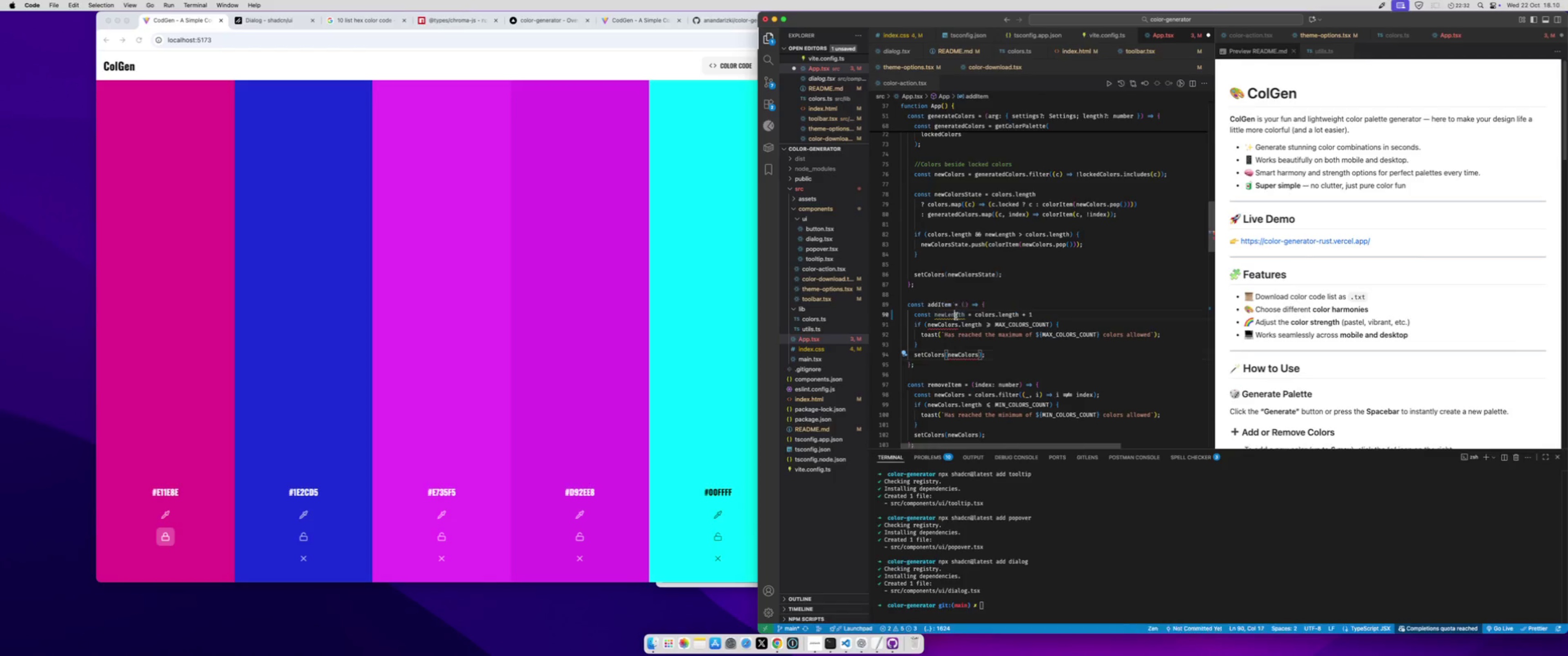 
double_click([956, 316])
 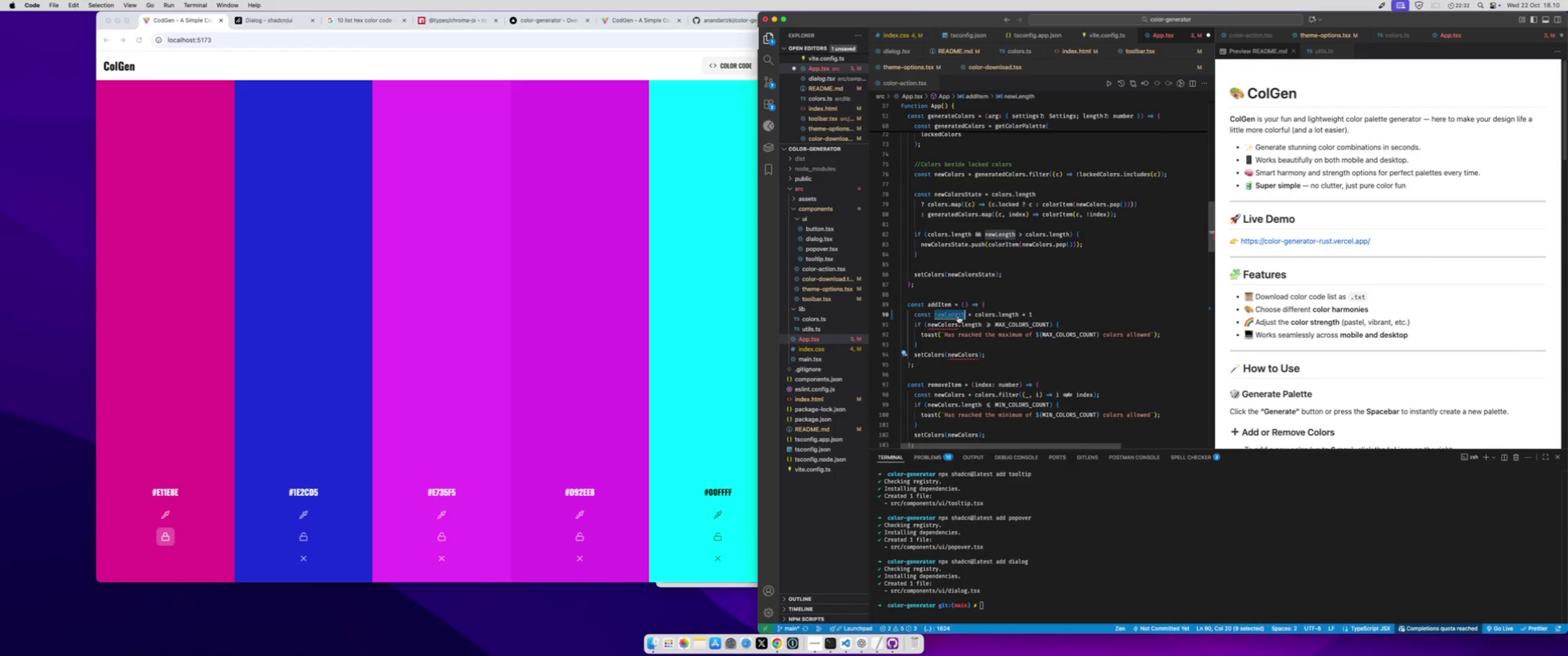 
key(Meta+CommandLeft)
 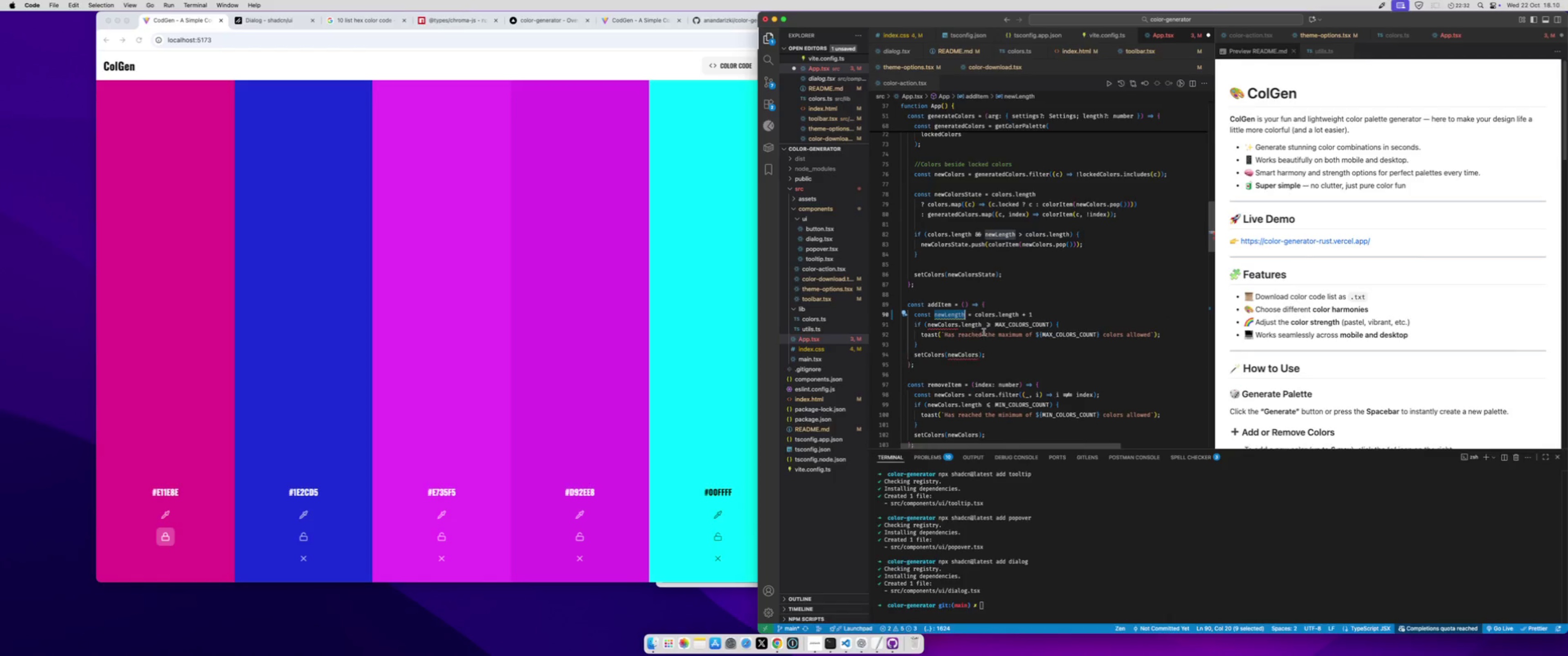 
key(Meta+C)
 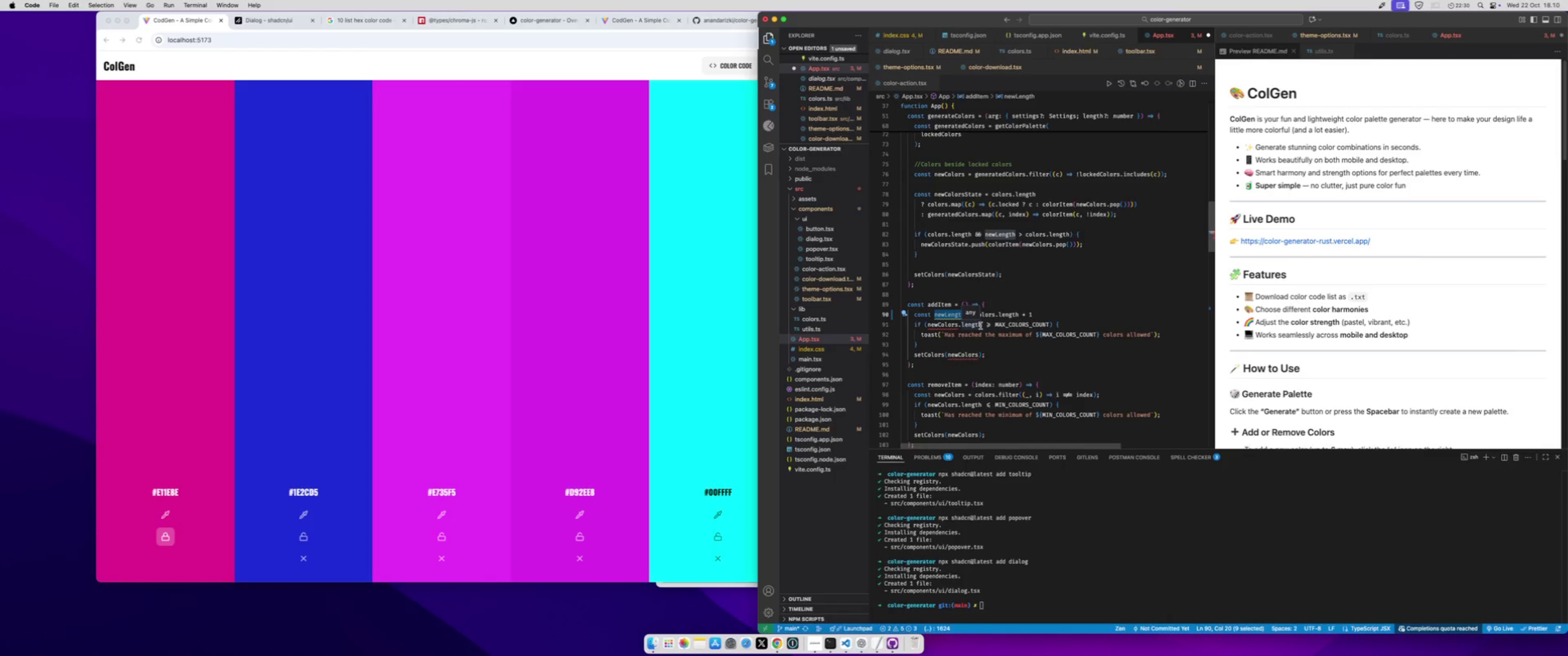 
left_click_drag(start_coordinate=[982, 326], to_coordinate=[927, 323])
 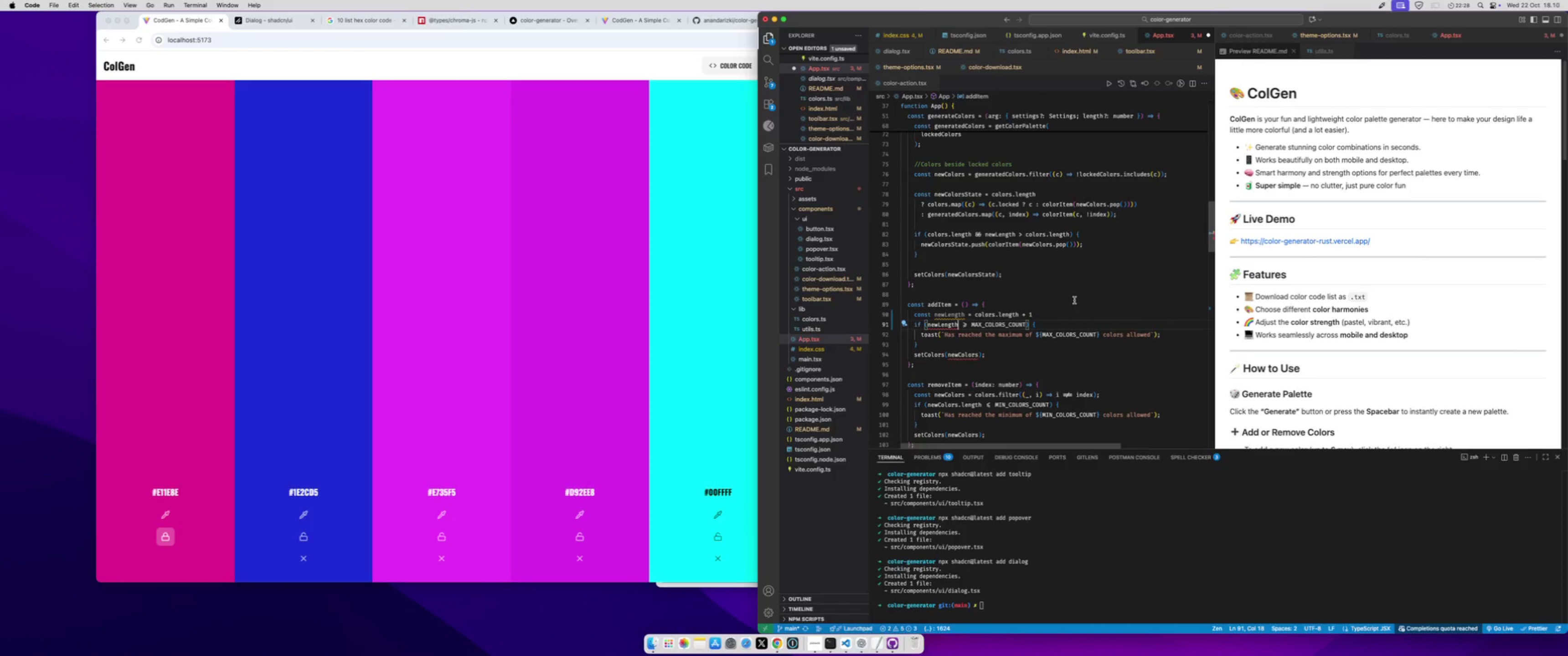 
key(Meta+CommandLeft)
 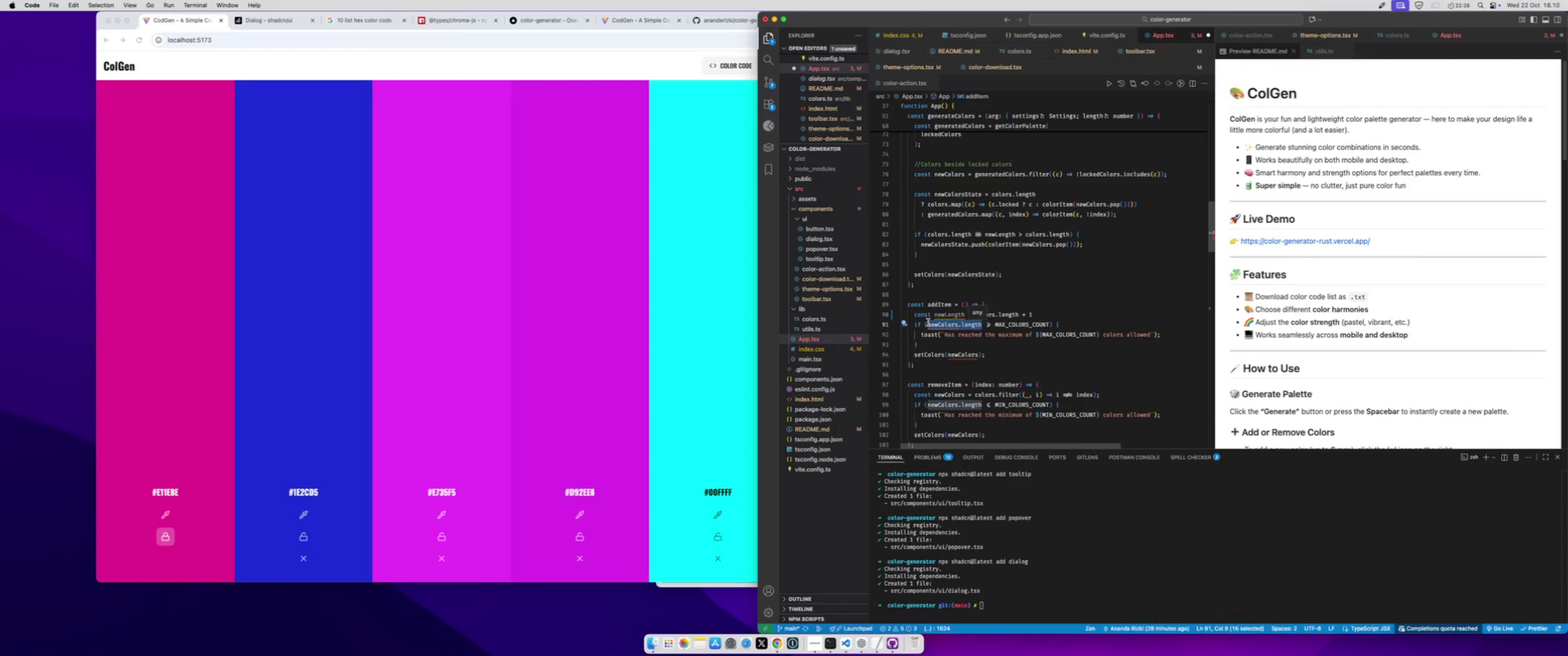 
key(Meta+V)
 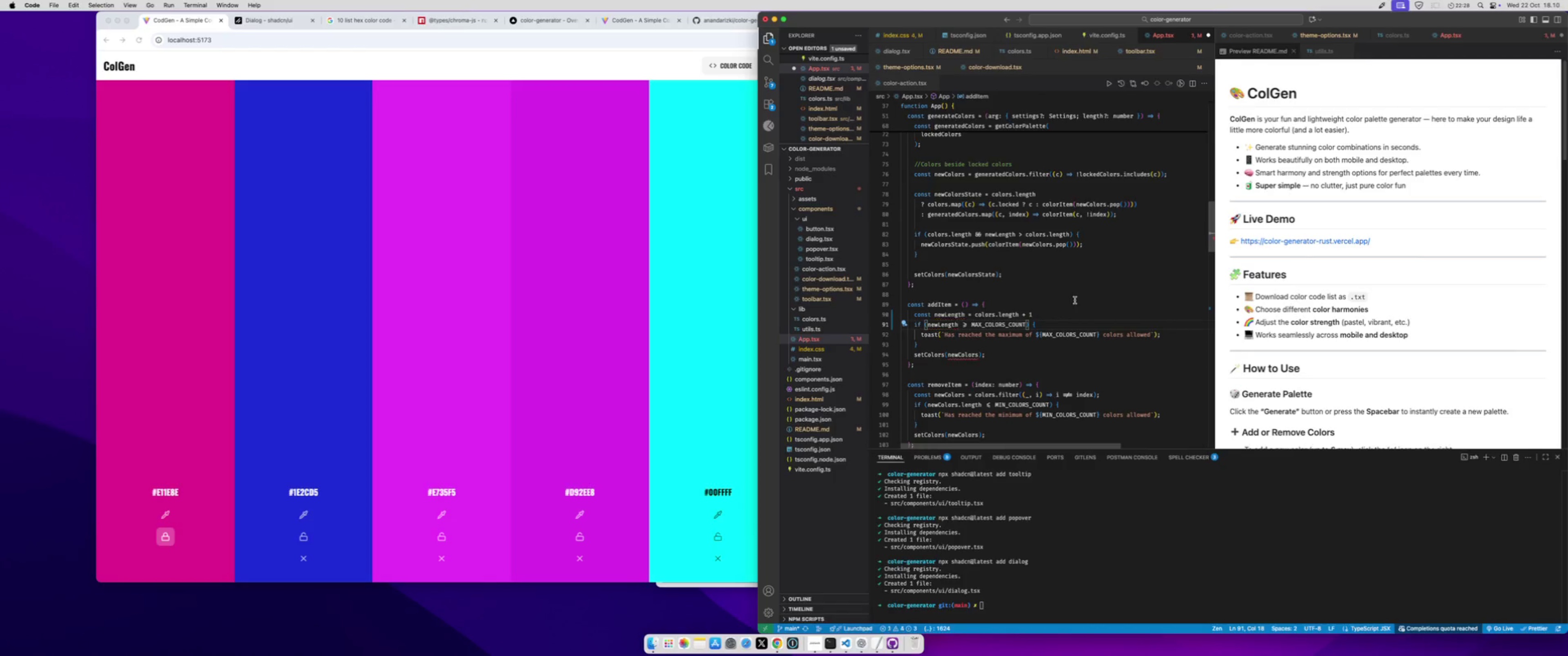 
key(Meta+S)
 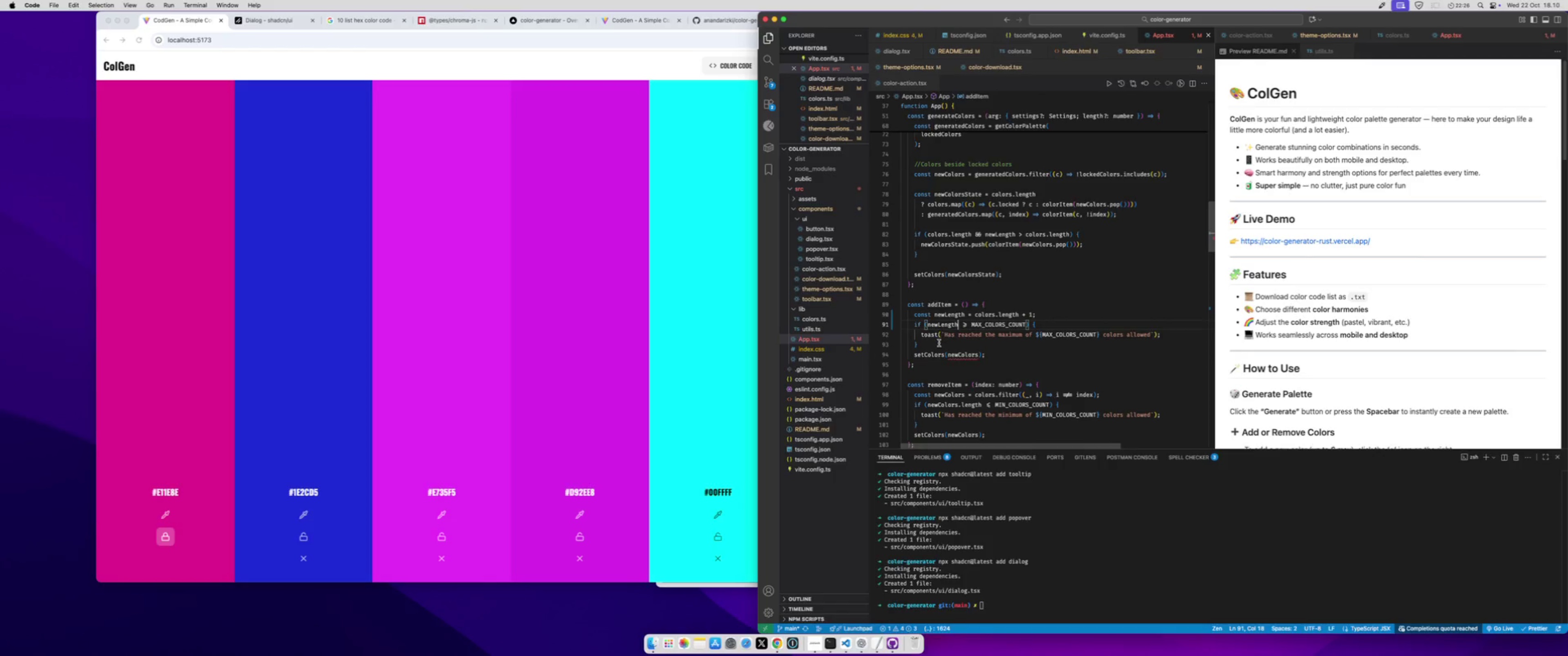 
left_click([939, 343])
 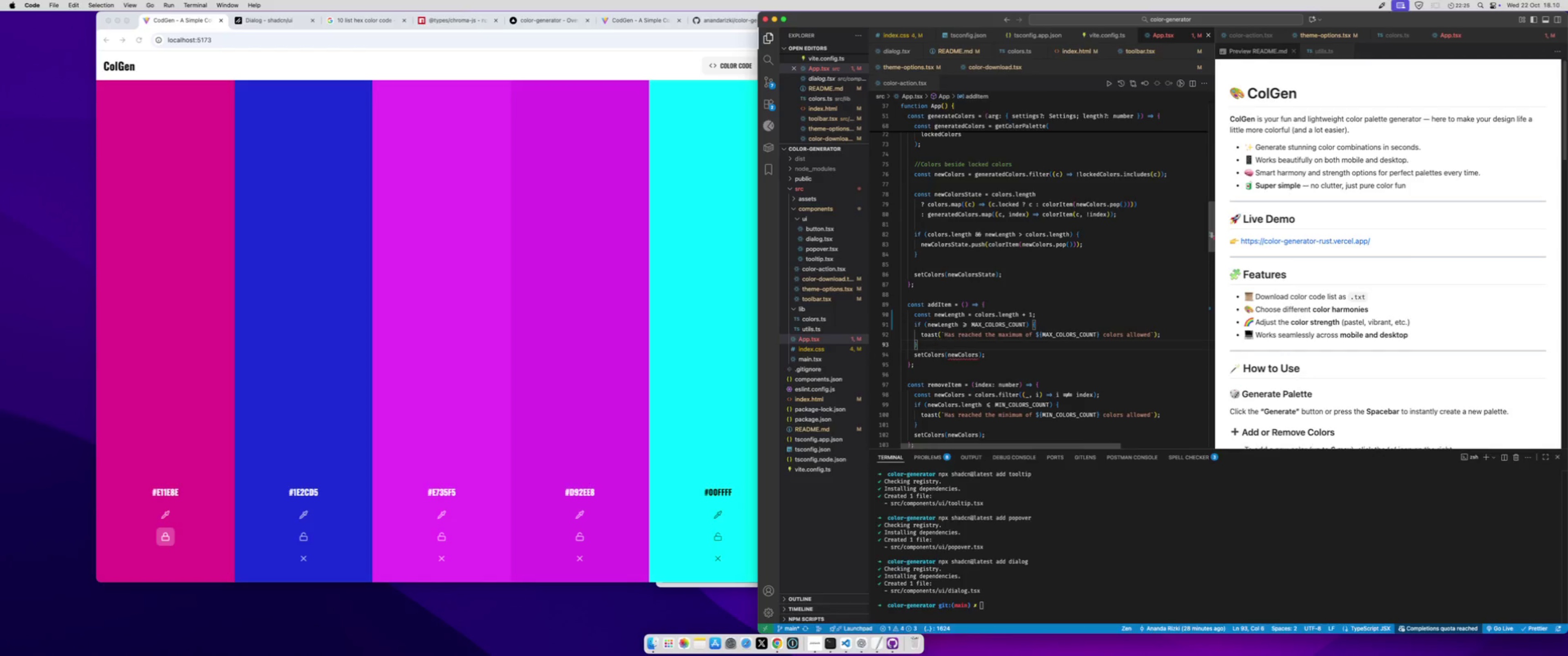 
key(Enter)
 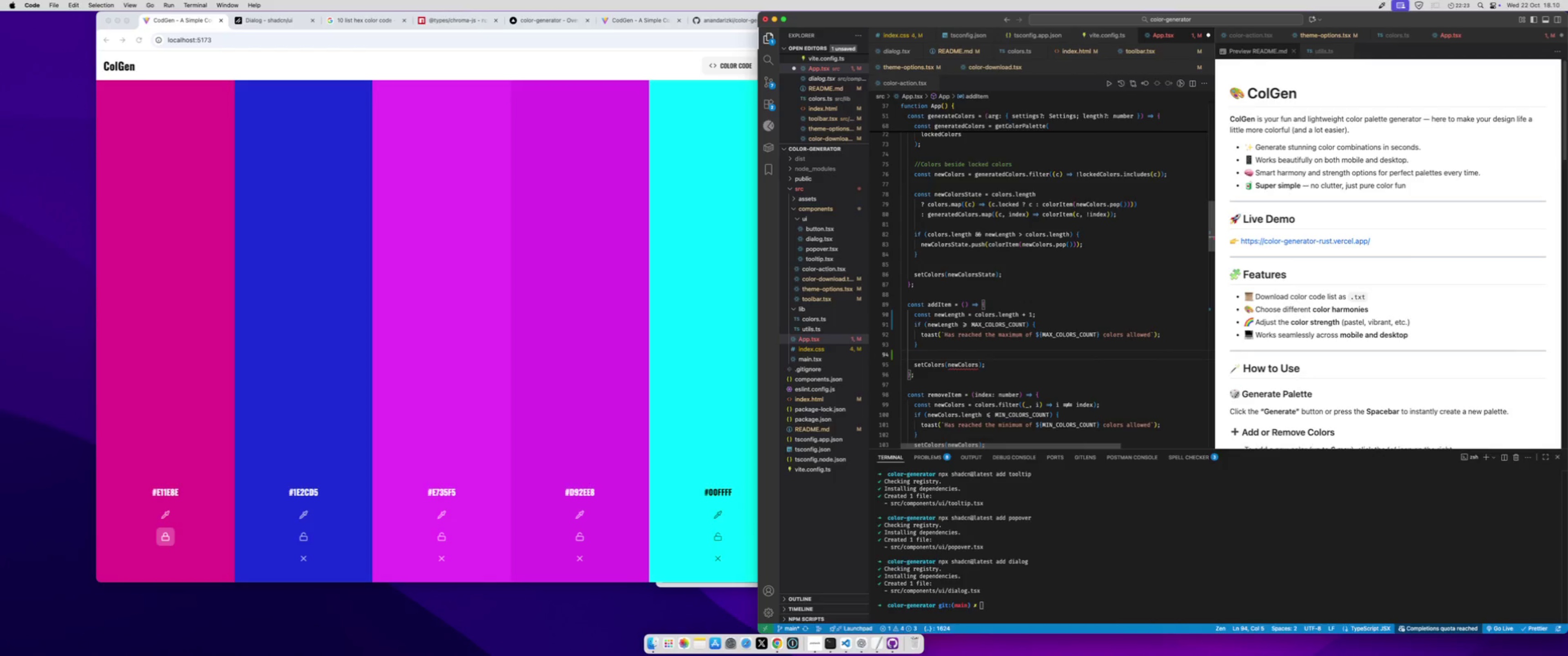 
key(Meta+Z)
 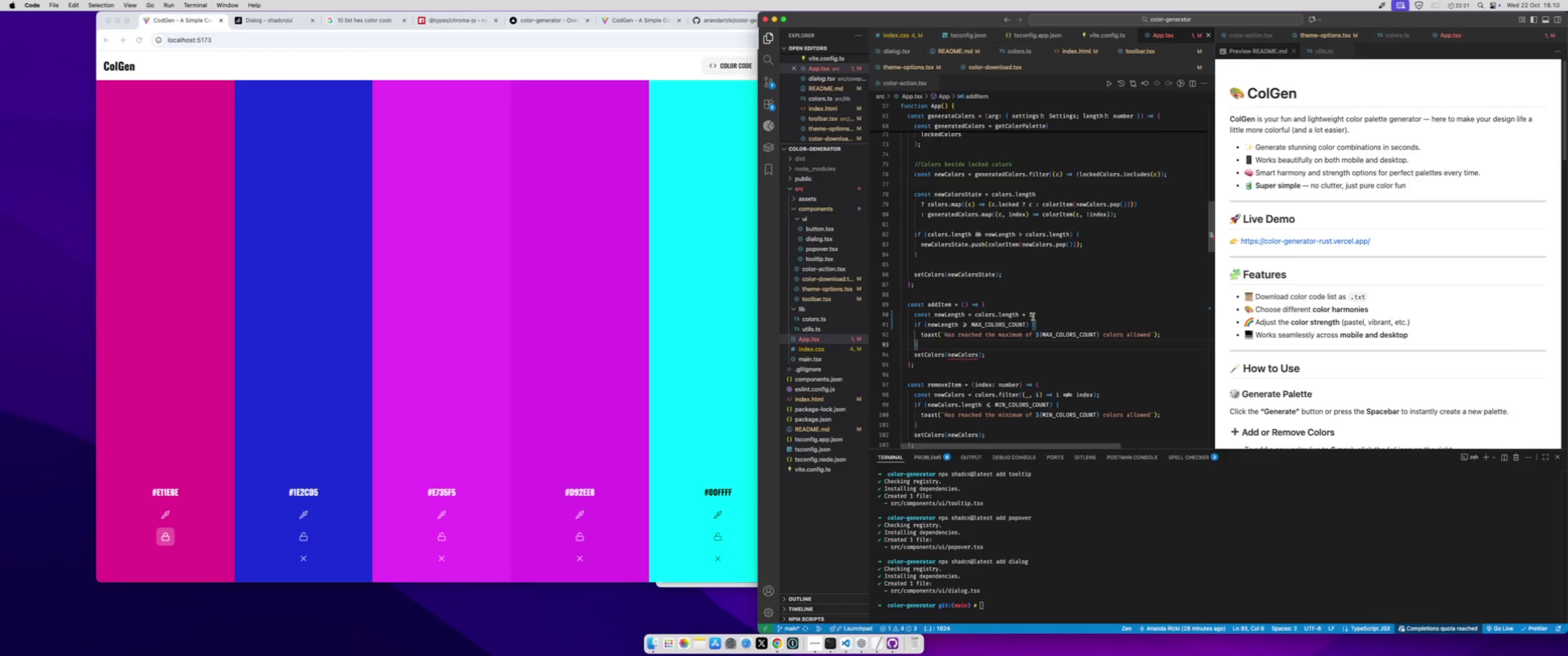 
left_click([1038, 316])
 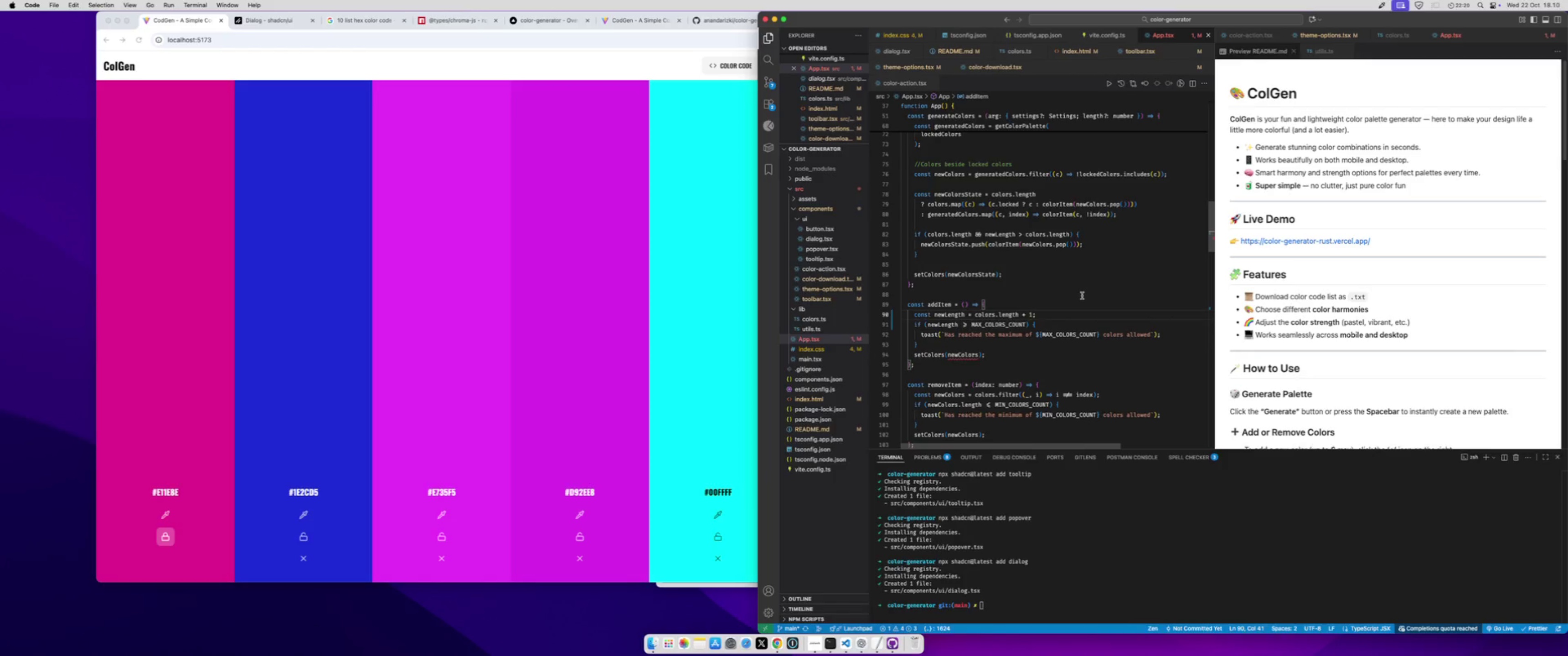 
key(Enter)
 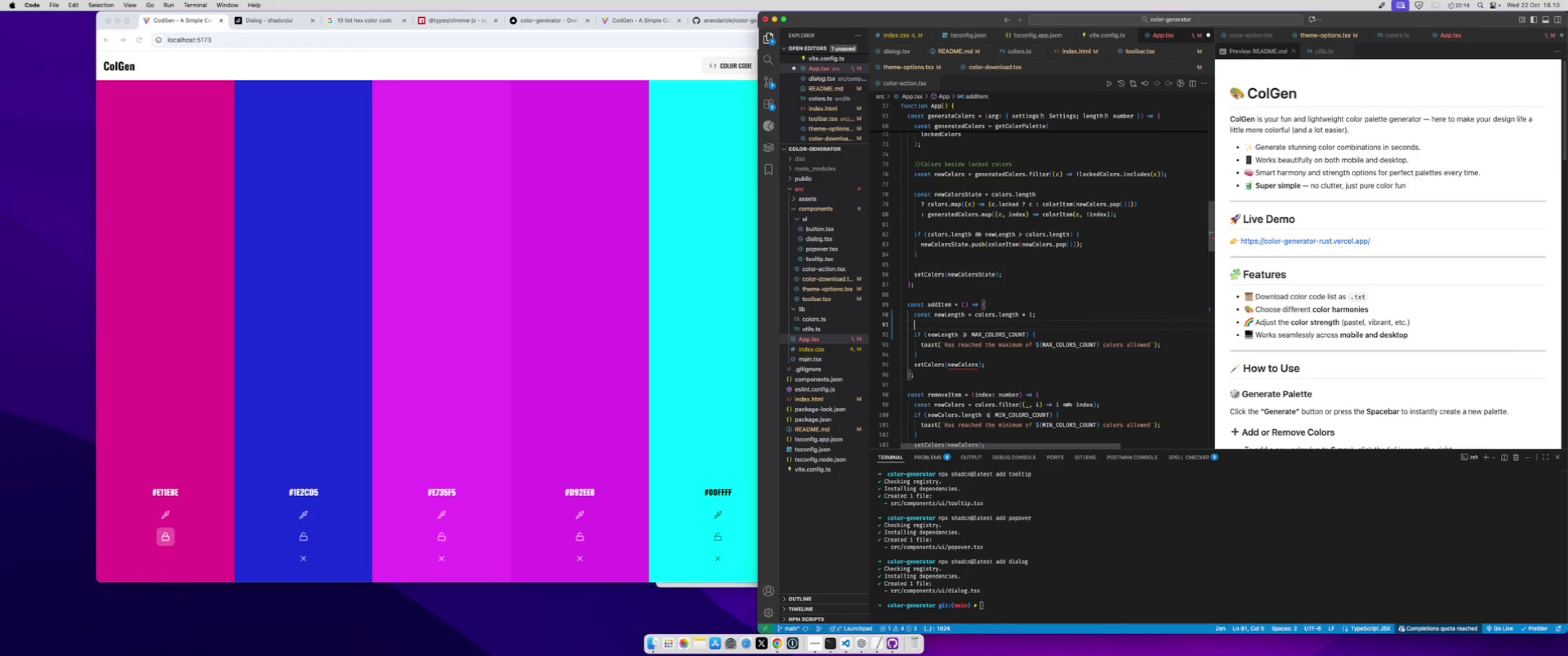 
type(genera)
 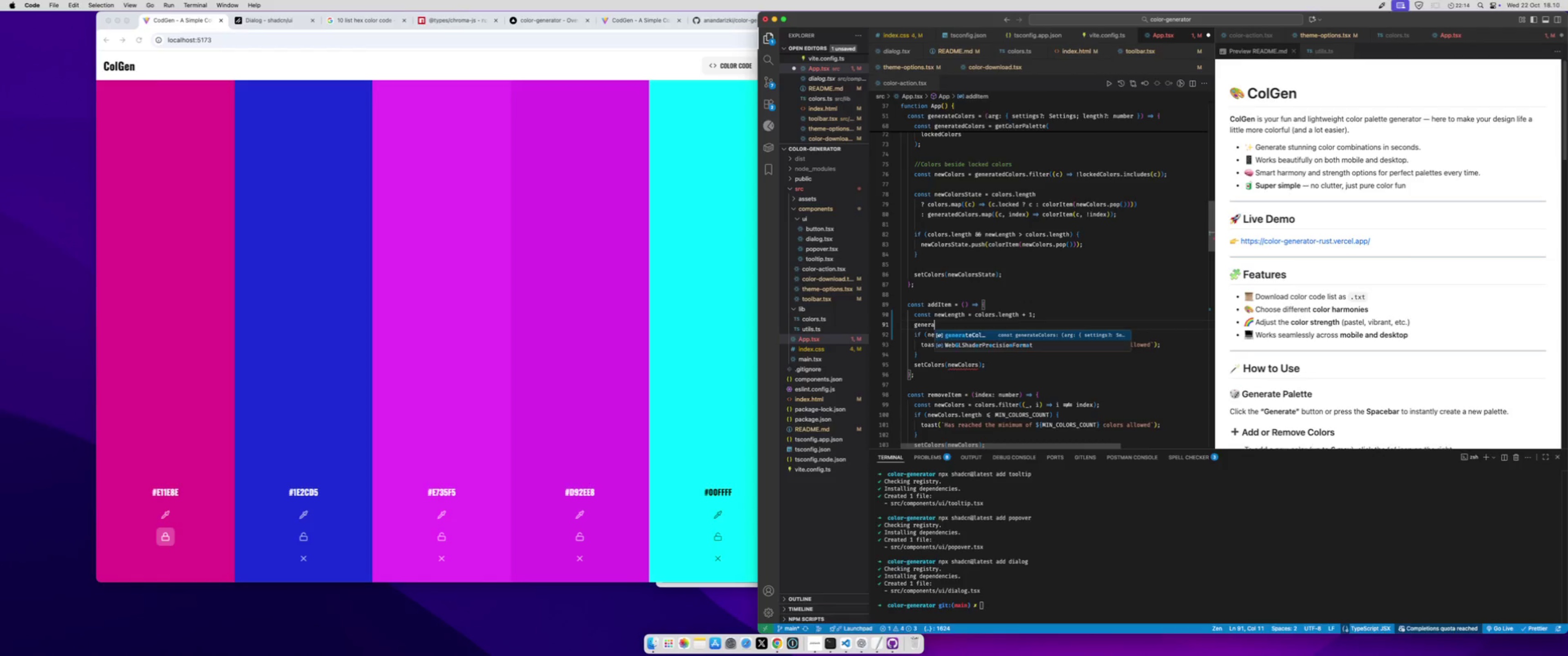 
key(Enter)
 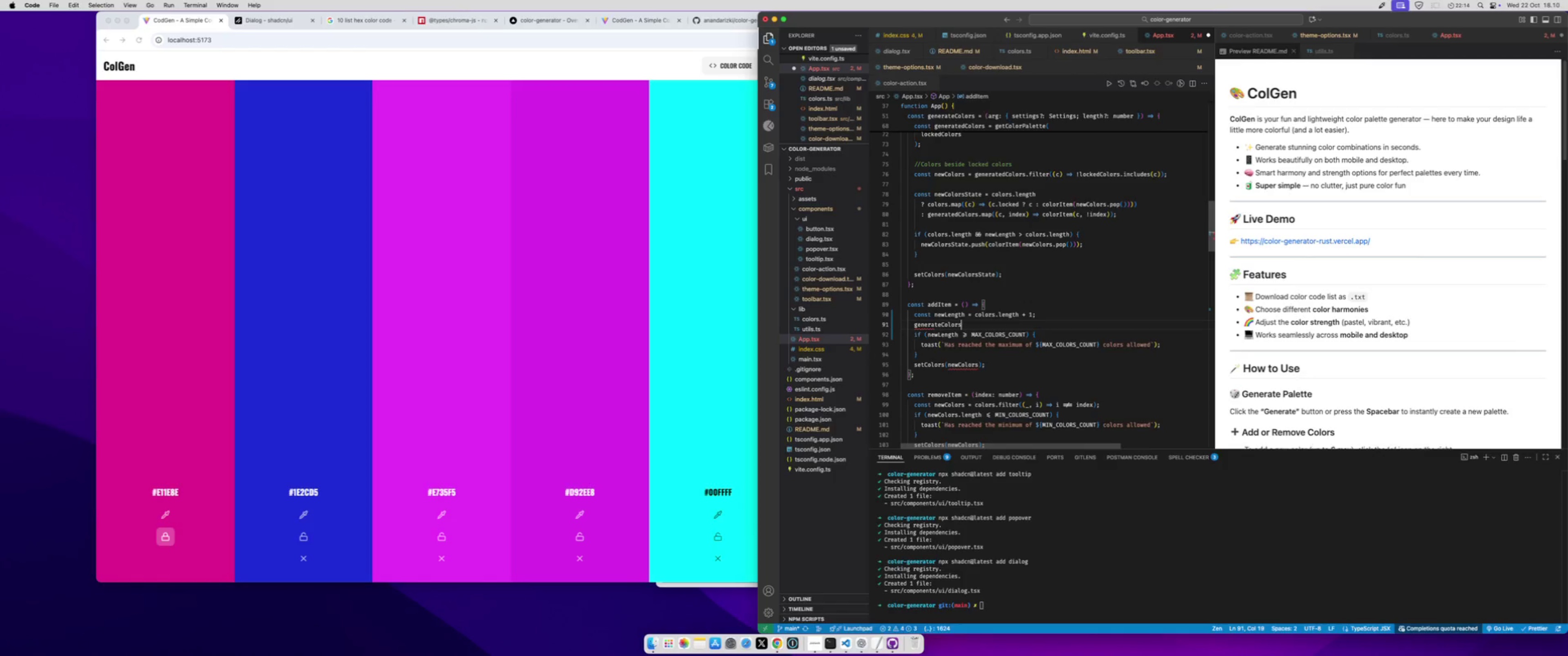 
type(({len)
 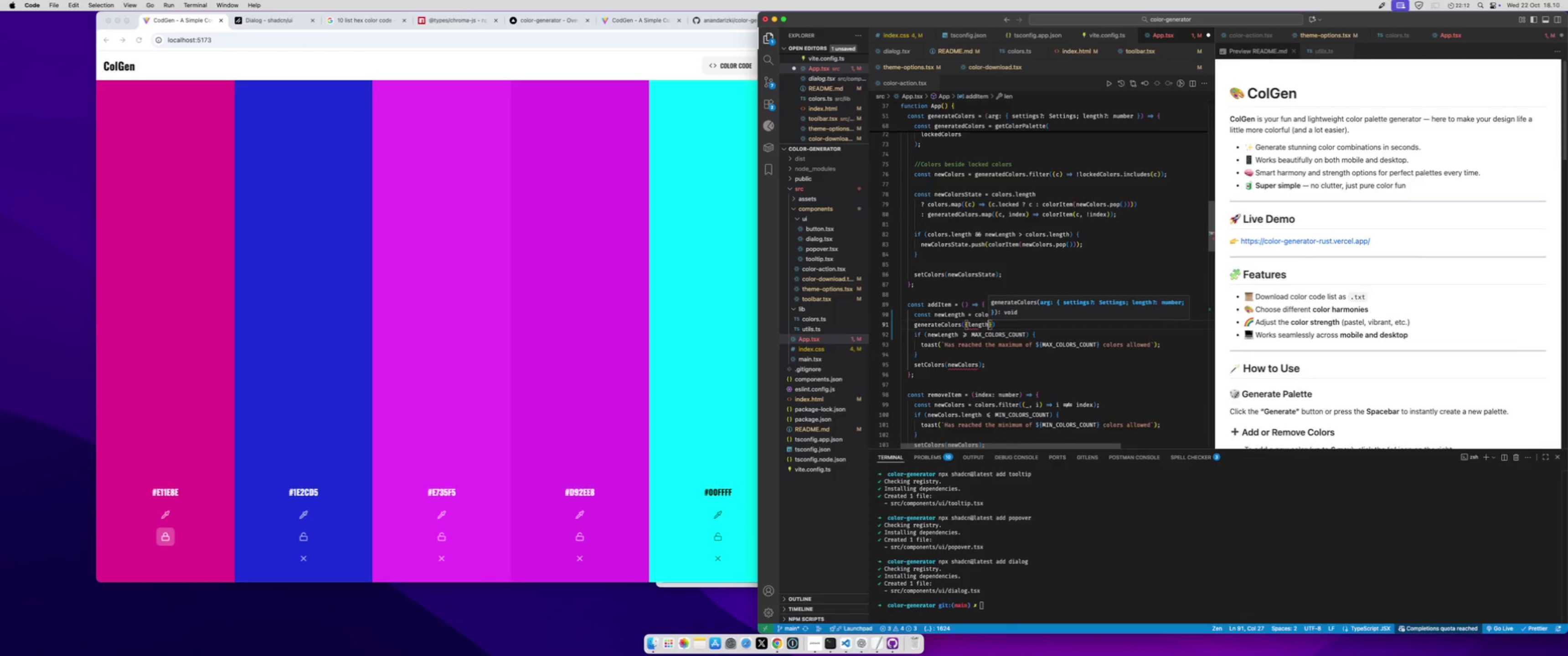 
key(Enter)
 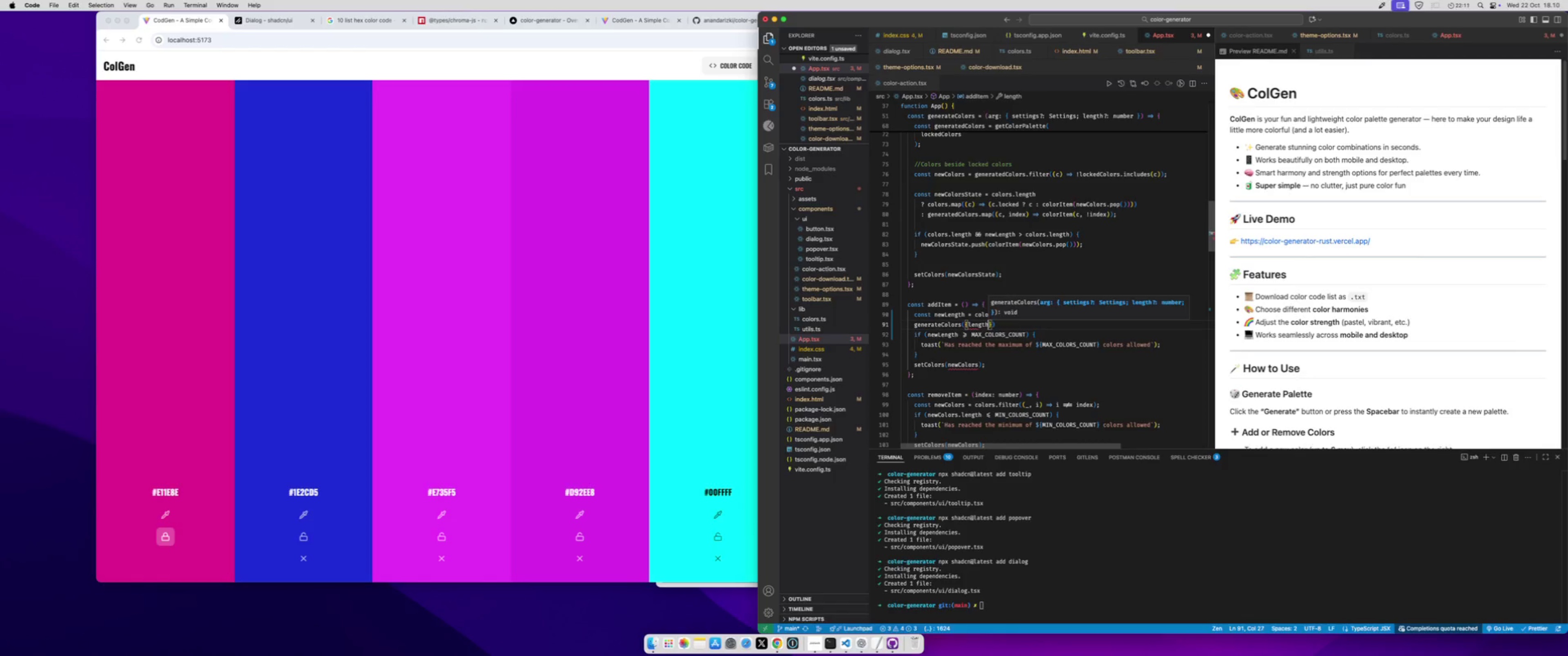 
type(:newL)
 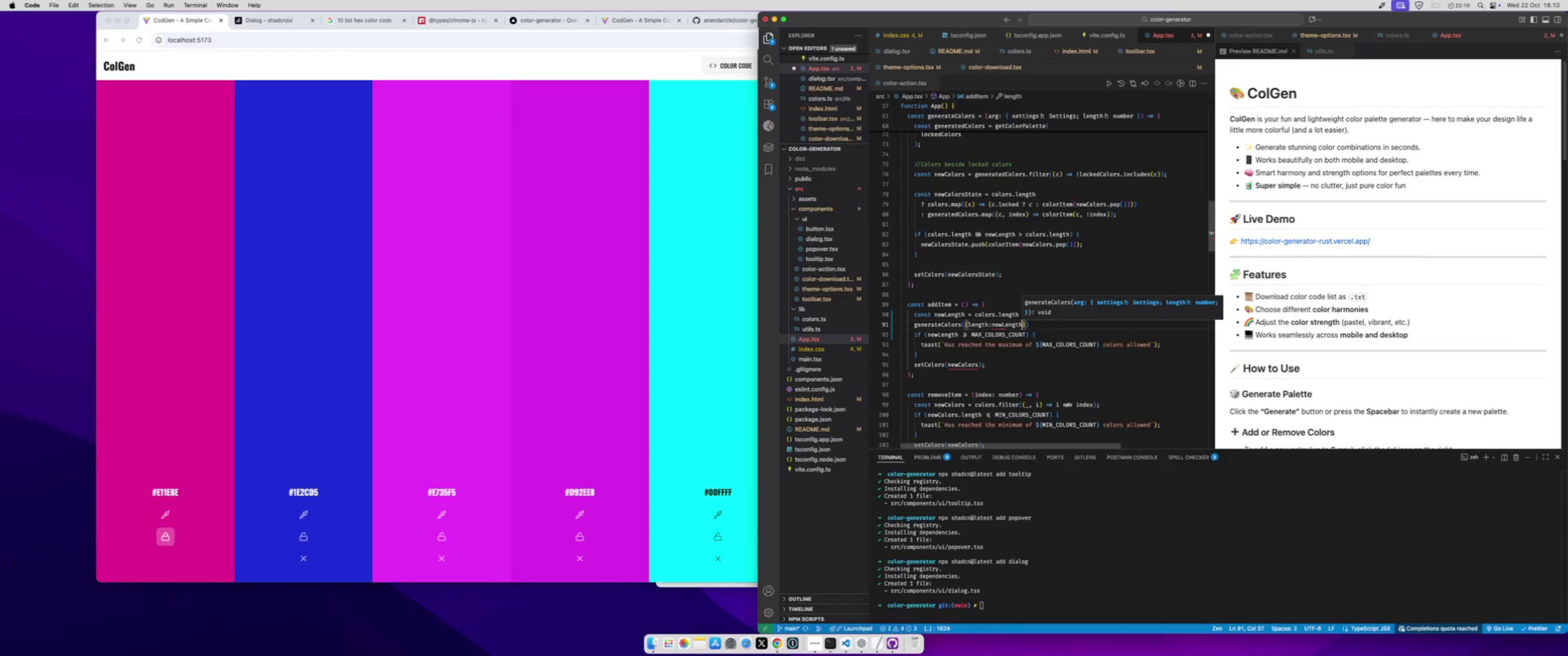 
 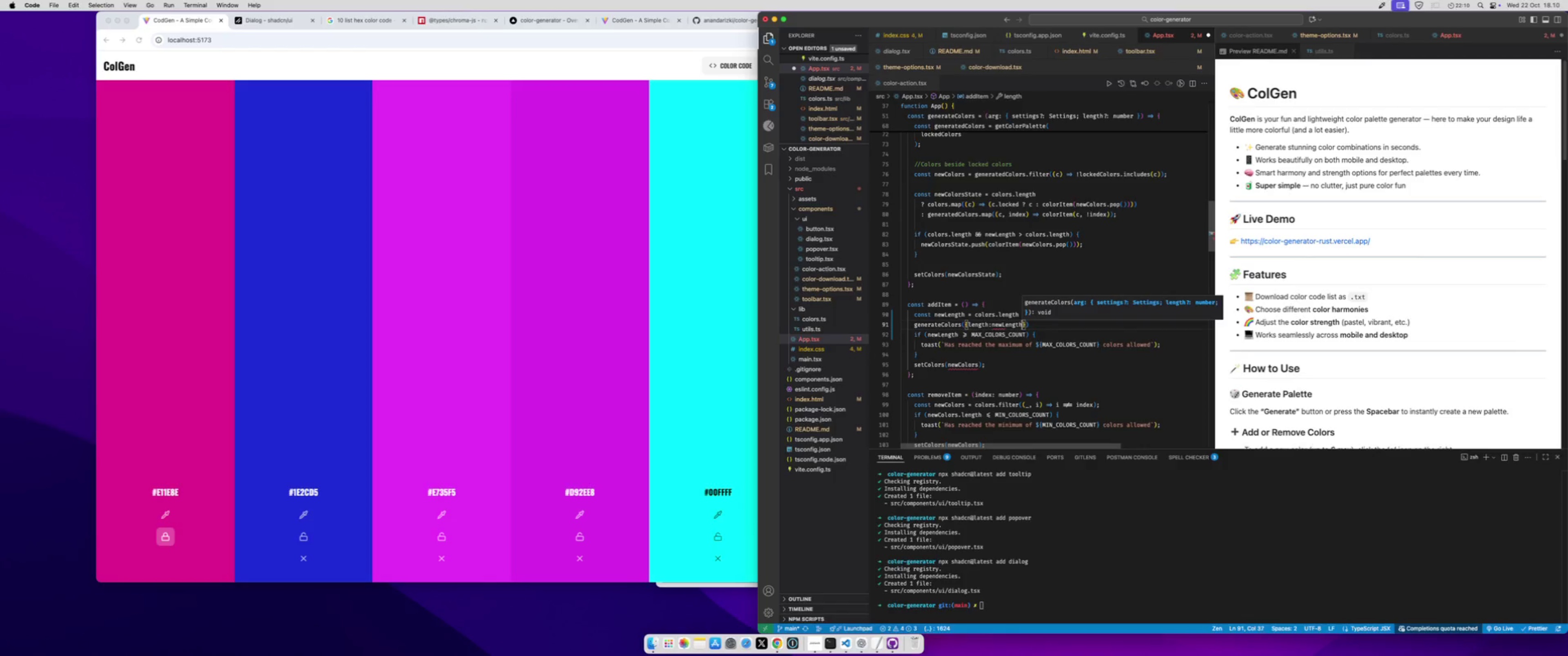 
key(Enter)
 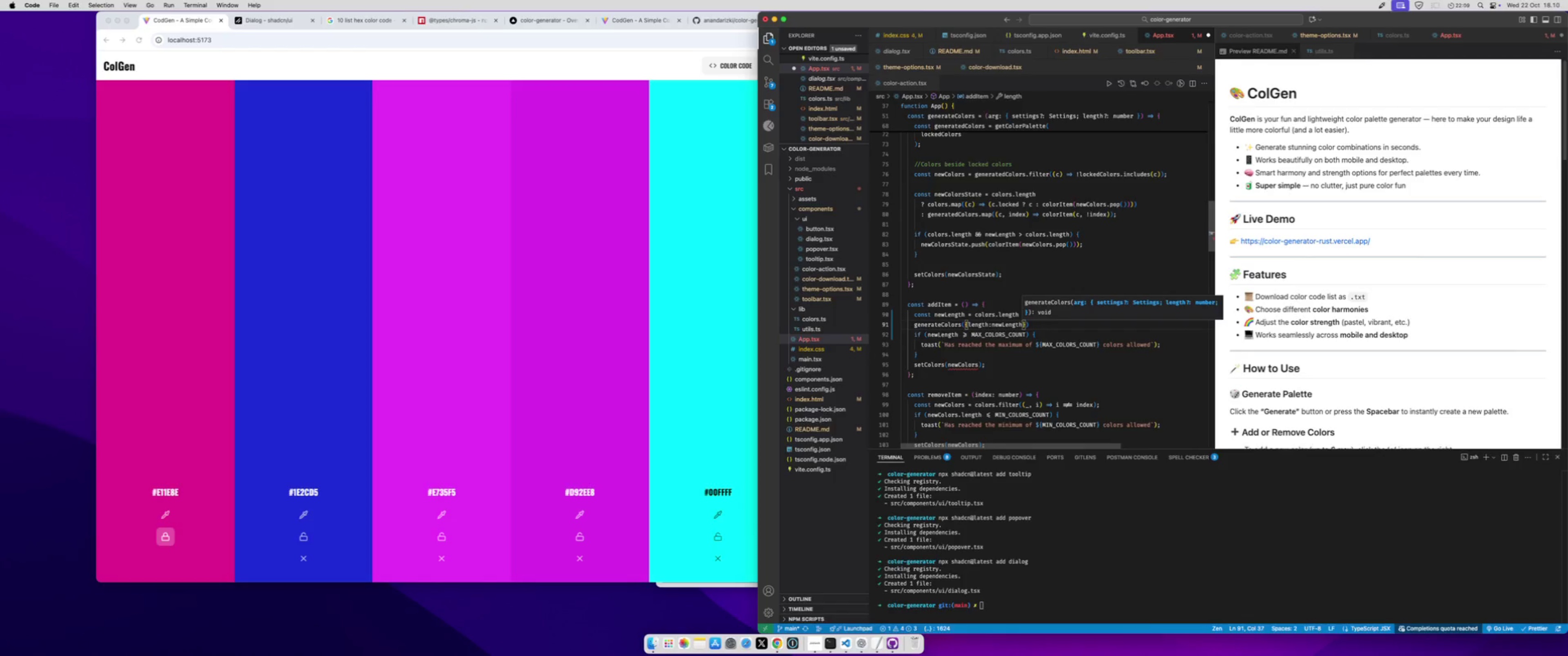 
key(ArrowDown)
 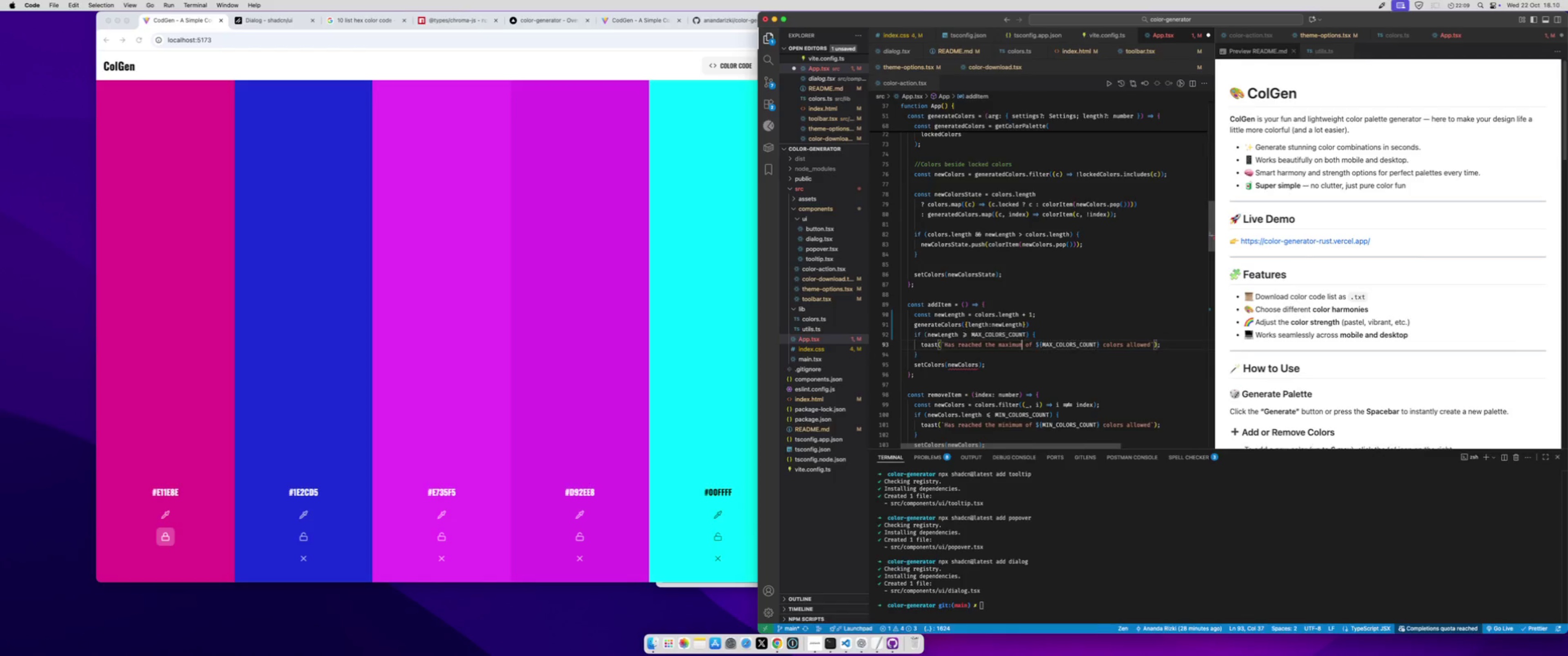 
key(ArrowDown)
 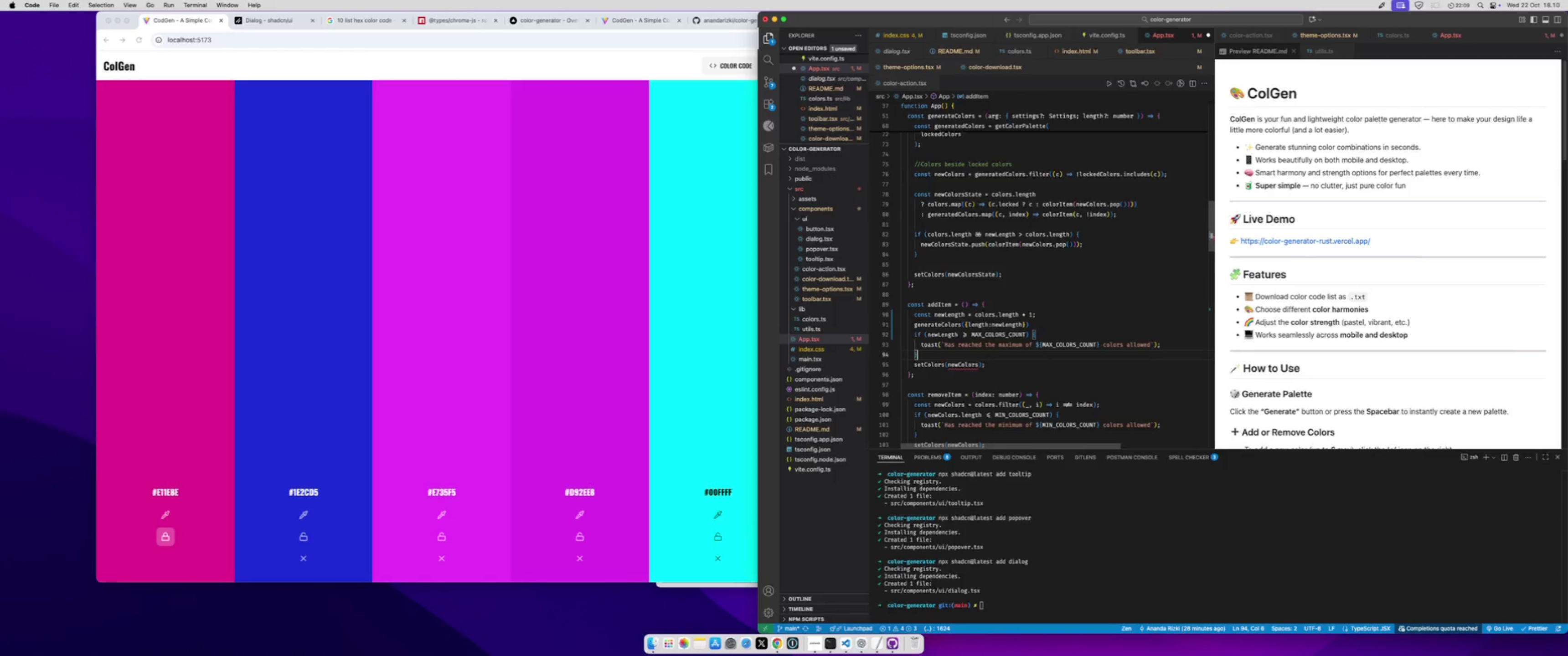 
key(ArrowDown)
 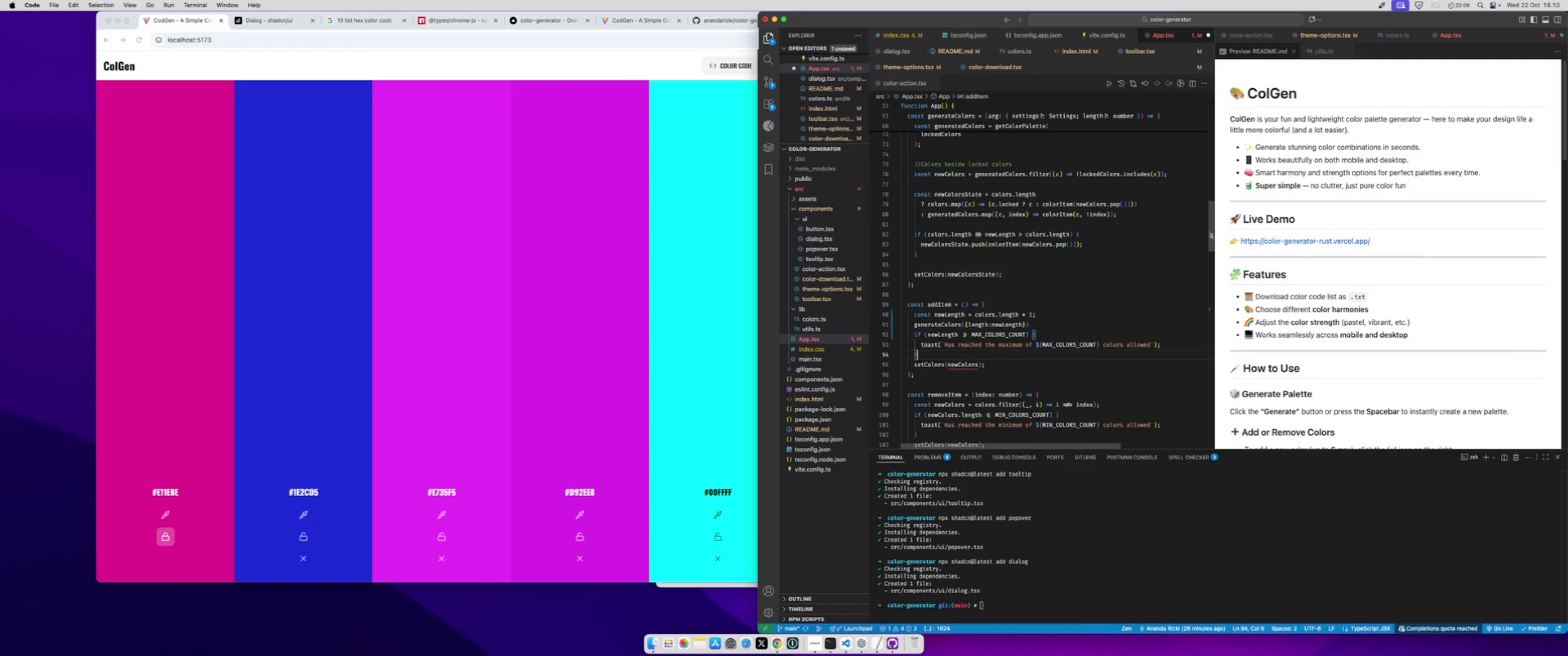 
key(Shift+ArrowDown)
 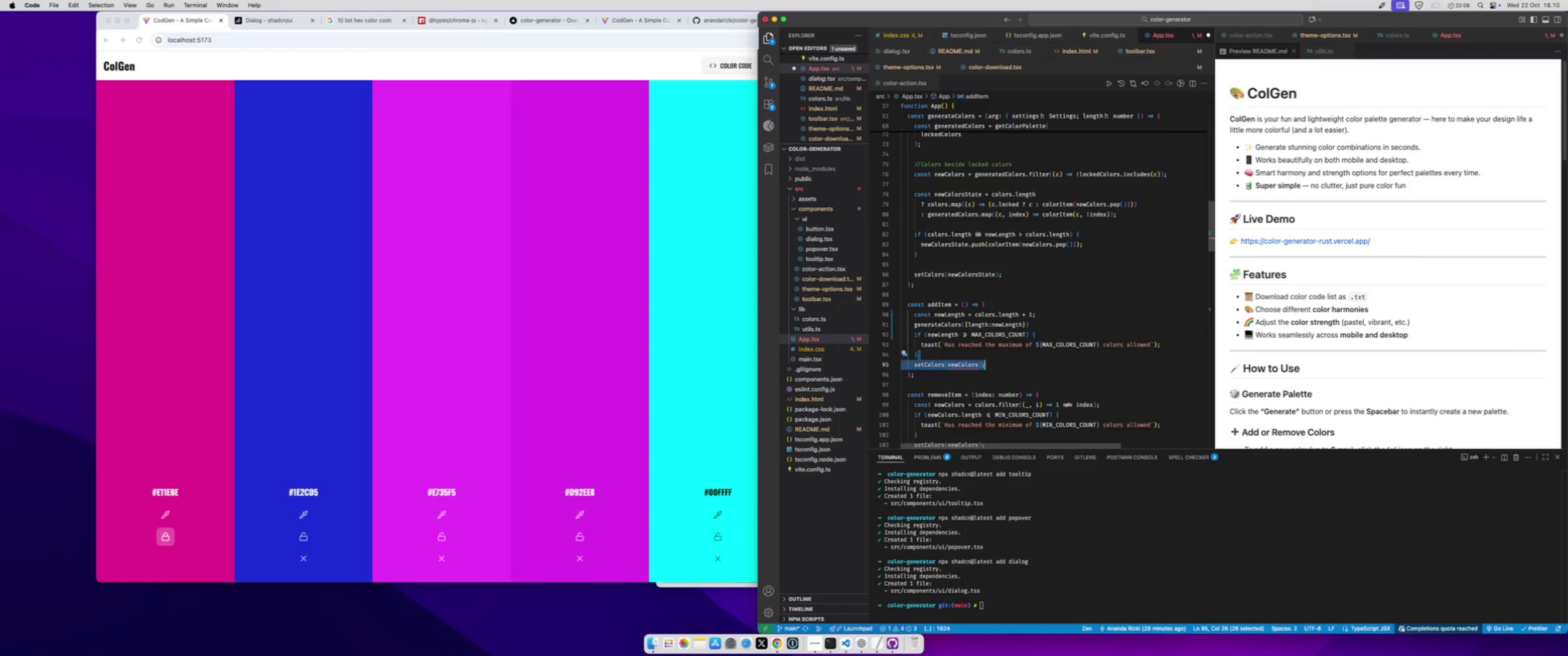 
hold_key(key=CommandLeft, duration=0.51)
 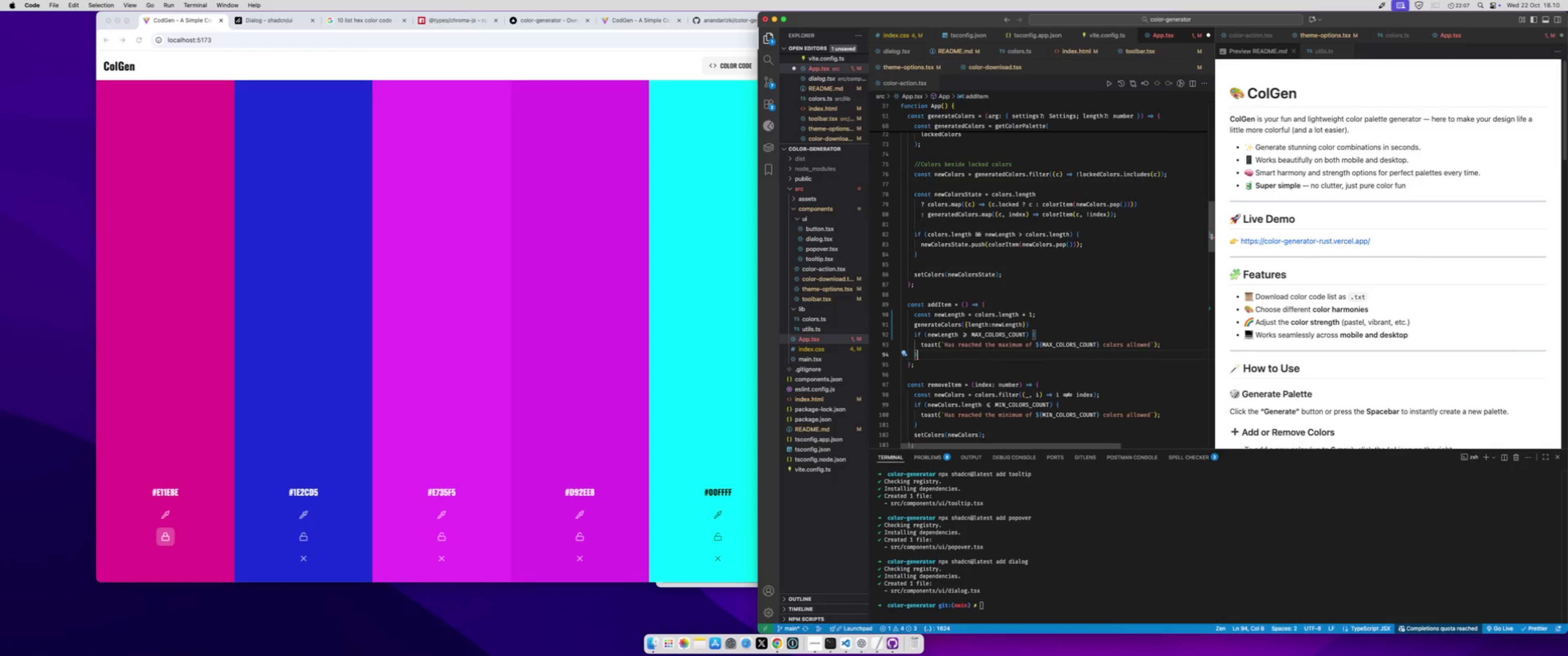 
key(Backslash)
 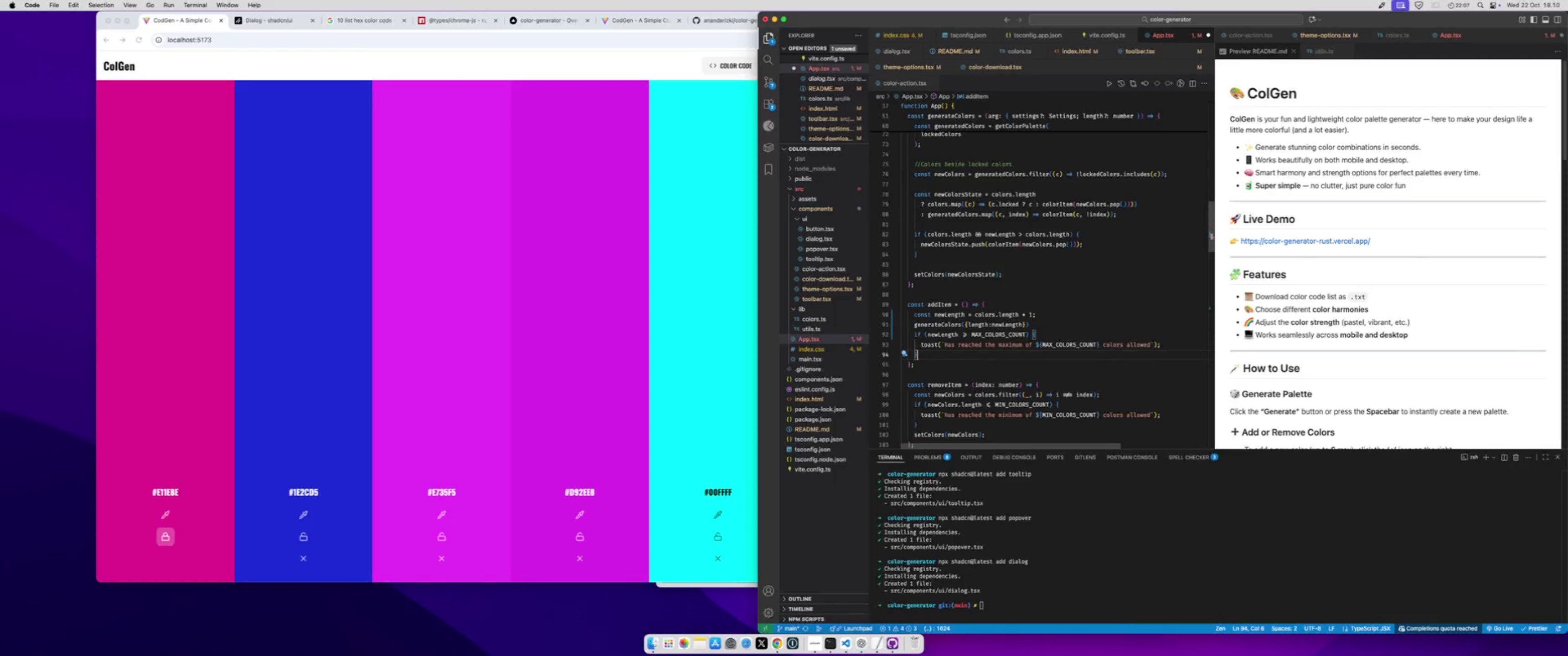 
key(Backspace)
 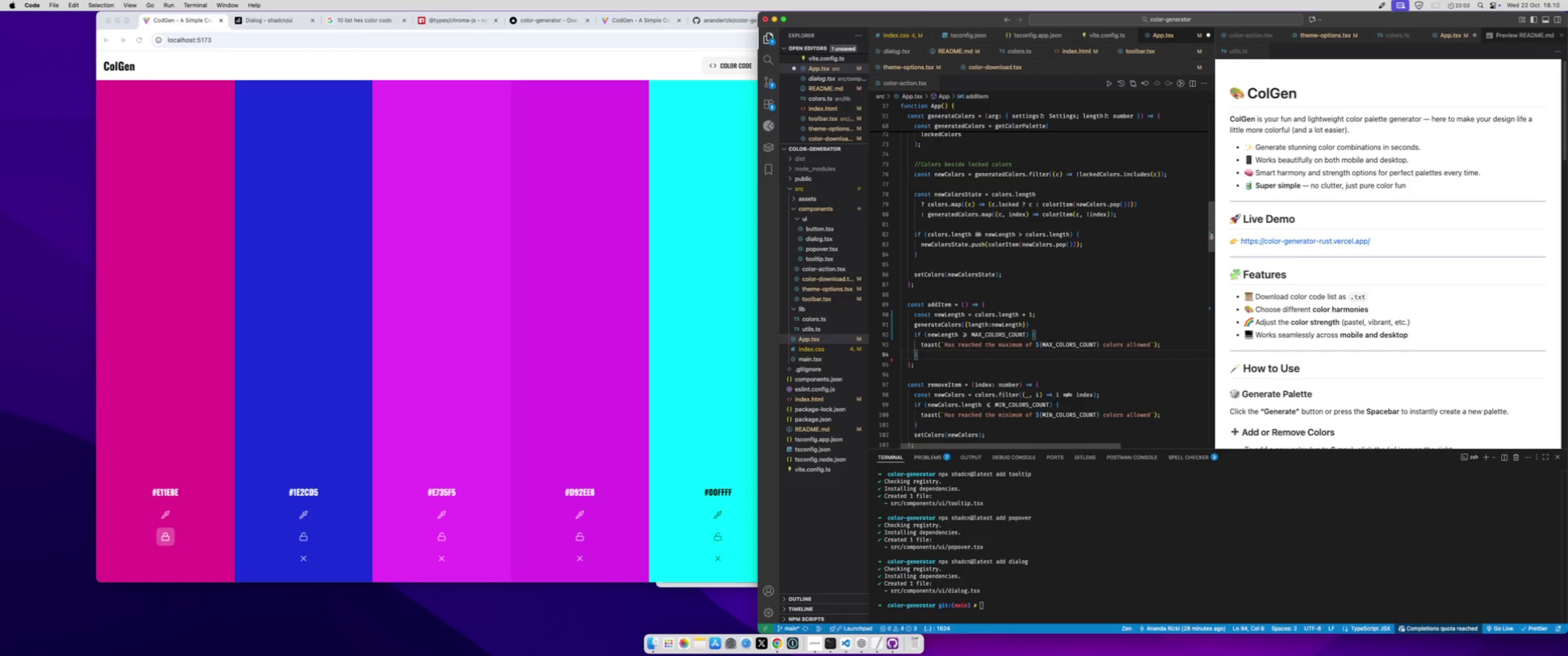 
wait(6.27)
 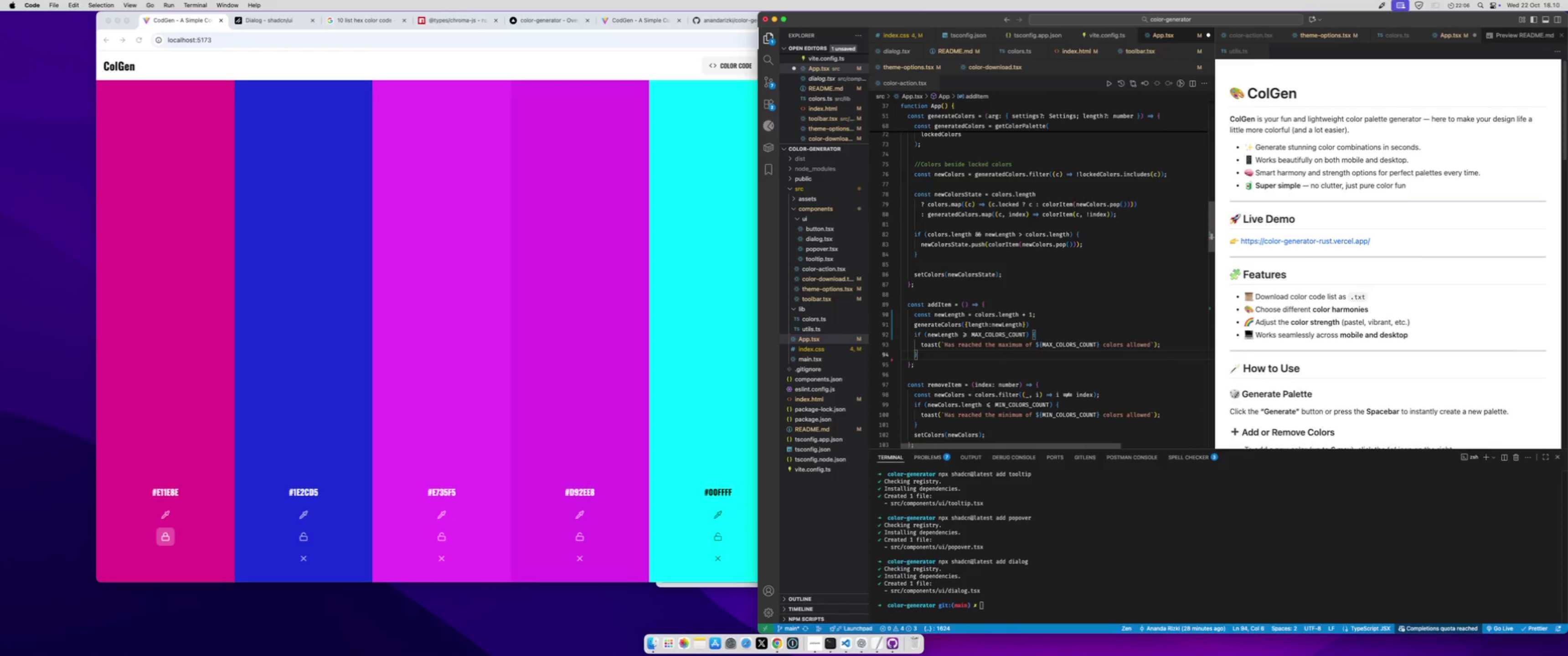 
key(Meta+S)
 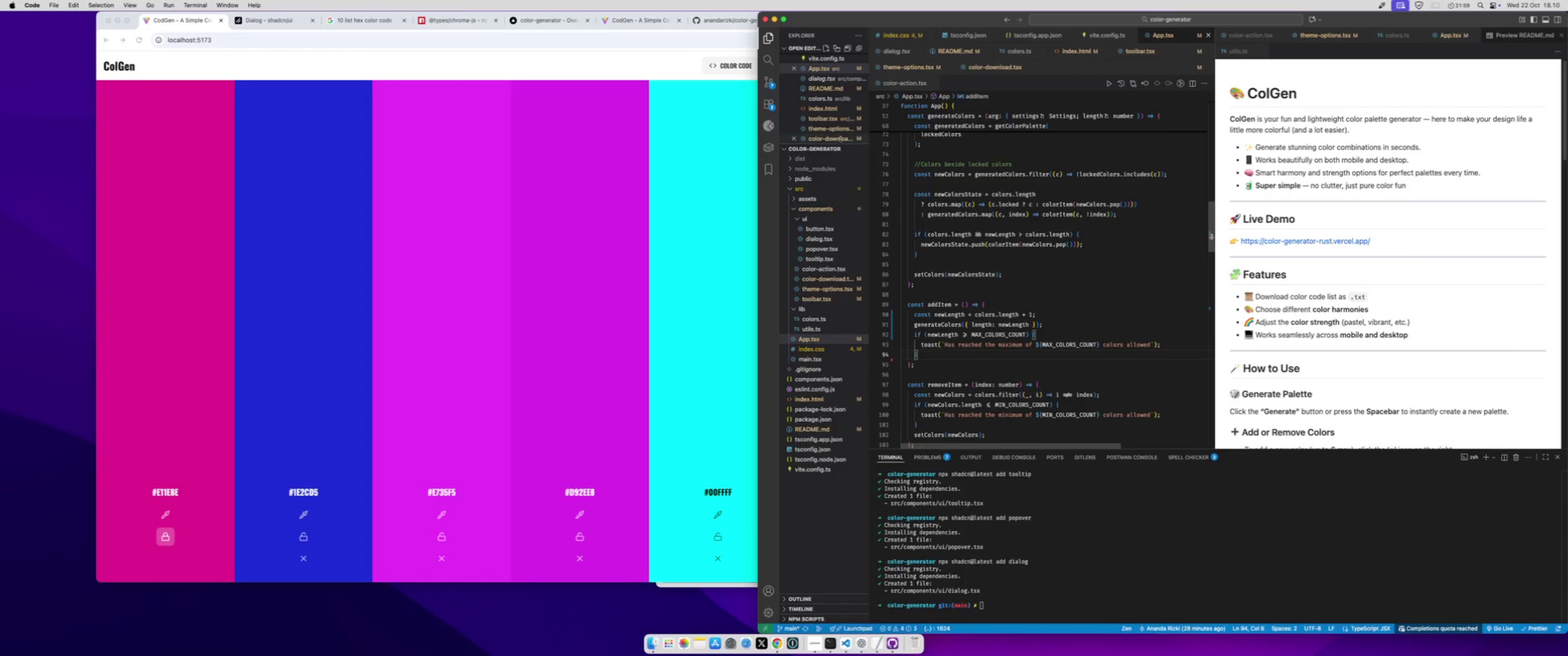 
left_click([604, 172])
 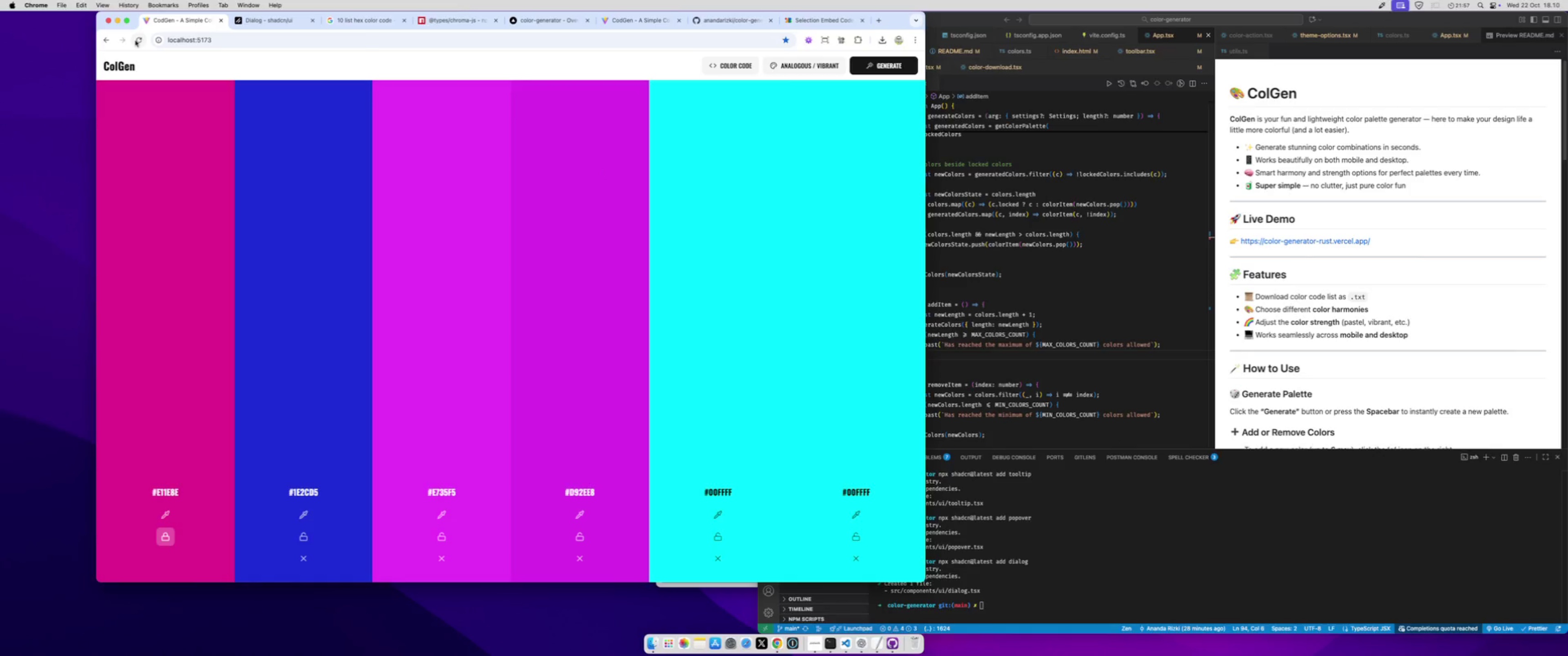 
left_click([136, 41])
 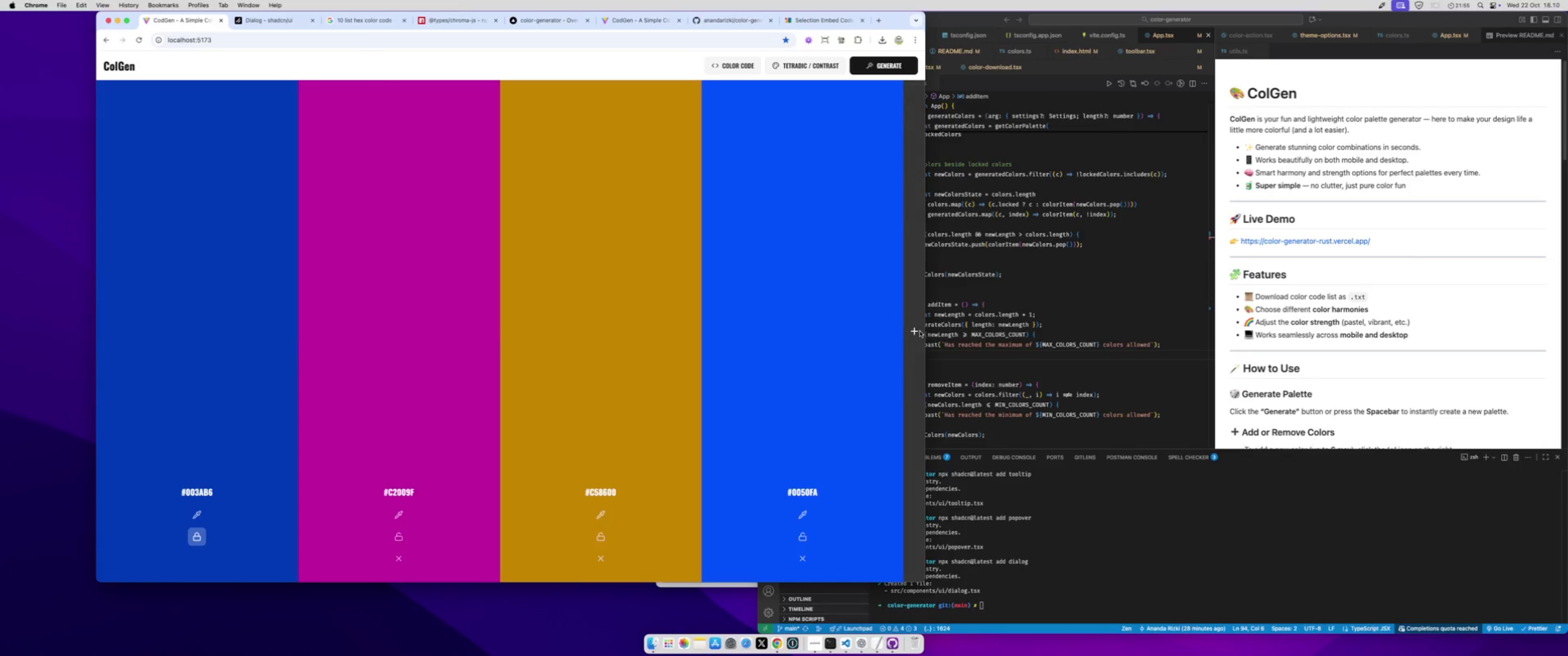 
left_click([920, 331])
 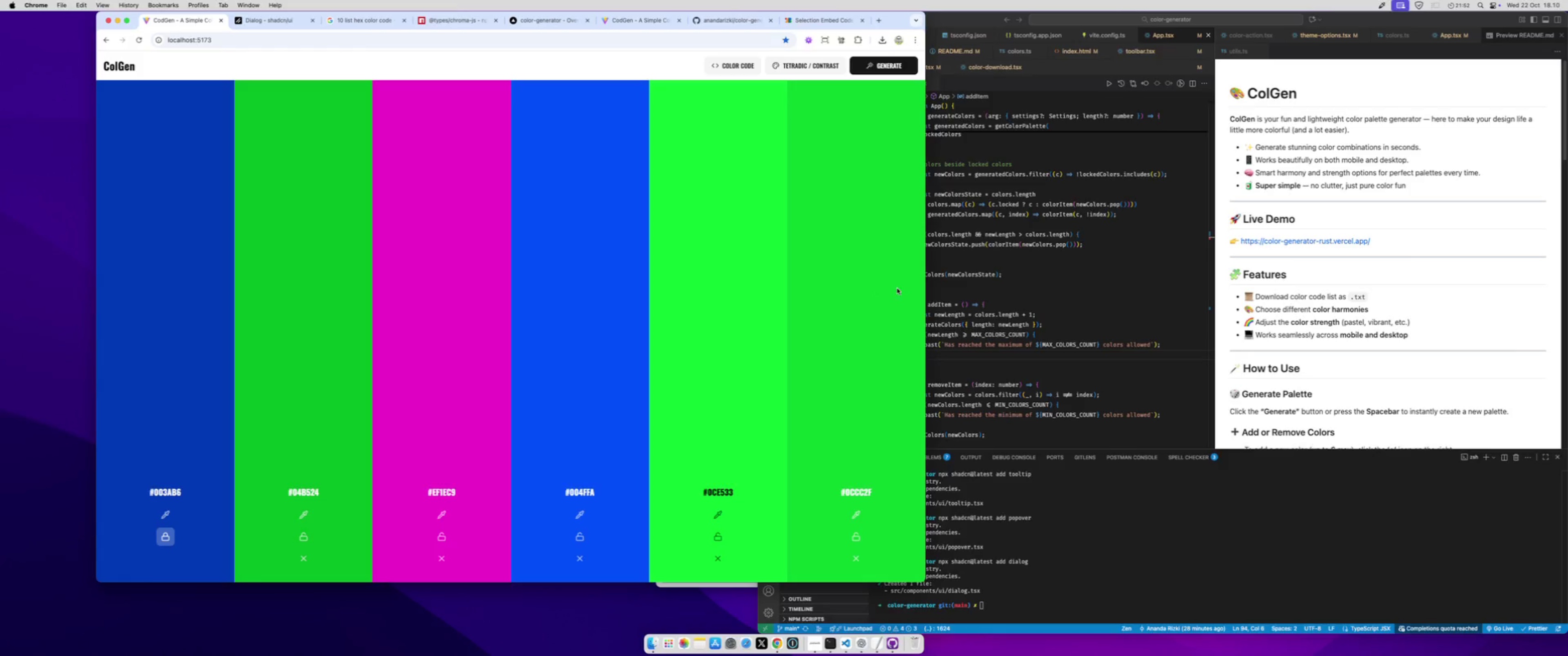 
left_click([1023, 289])
 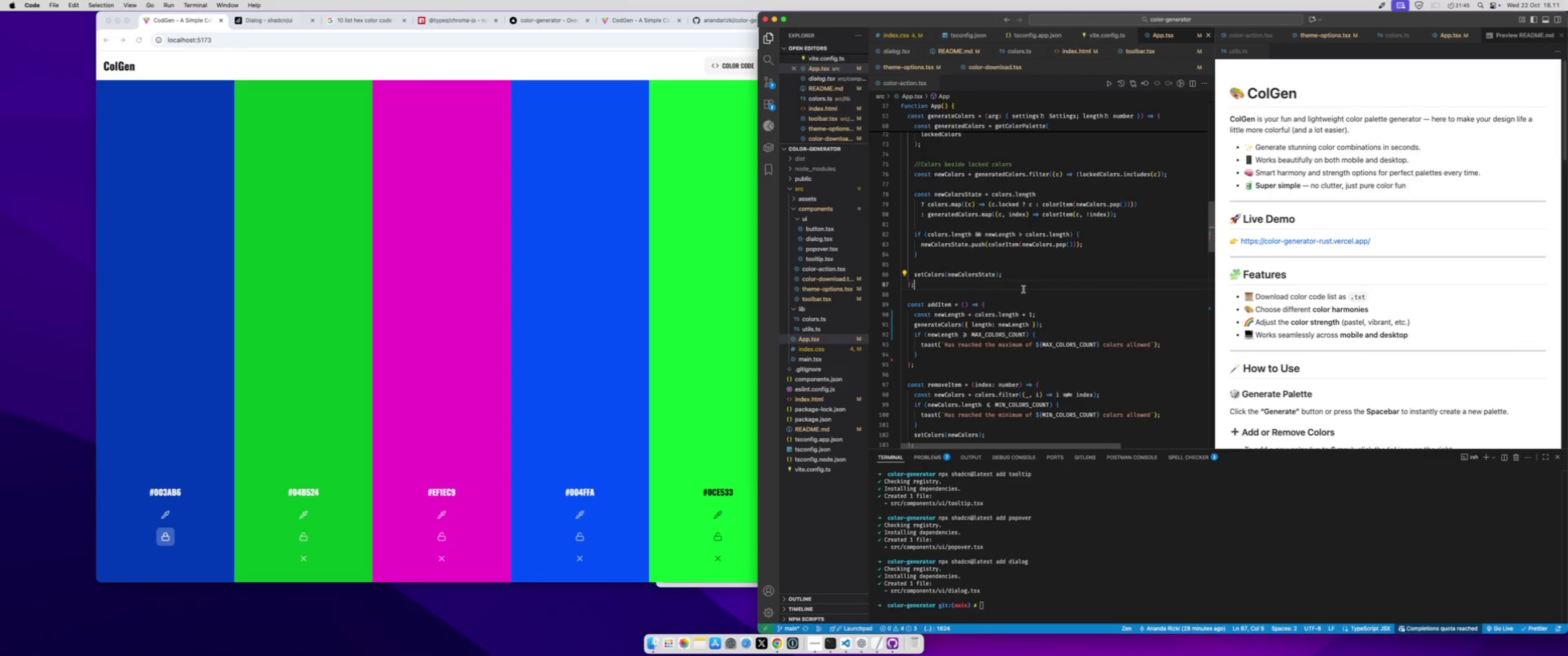 
wait(10.71)
 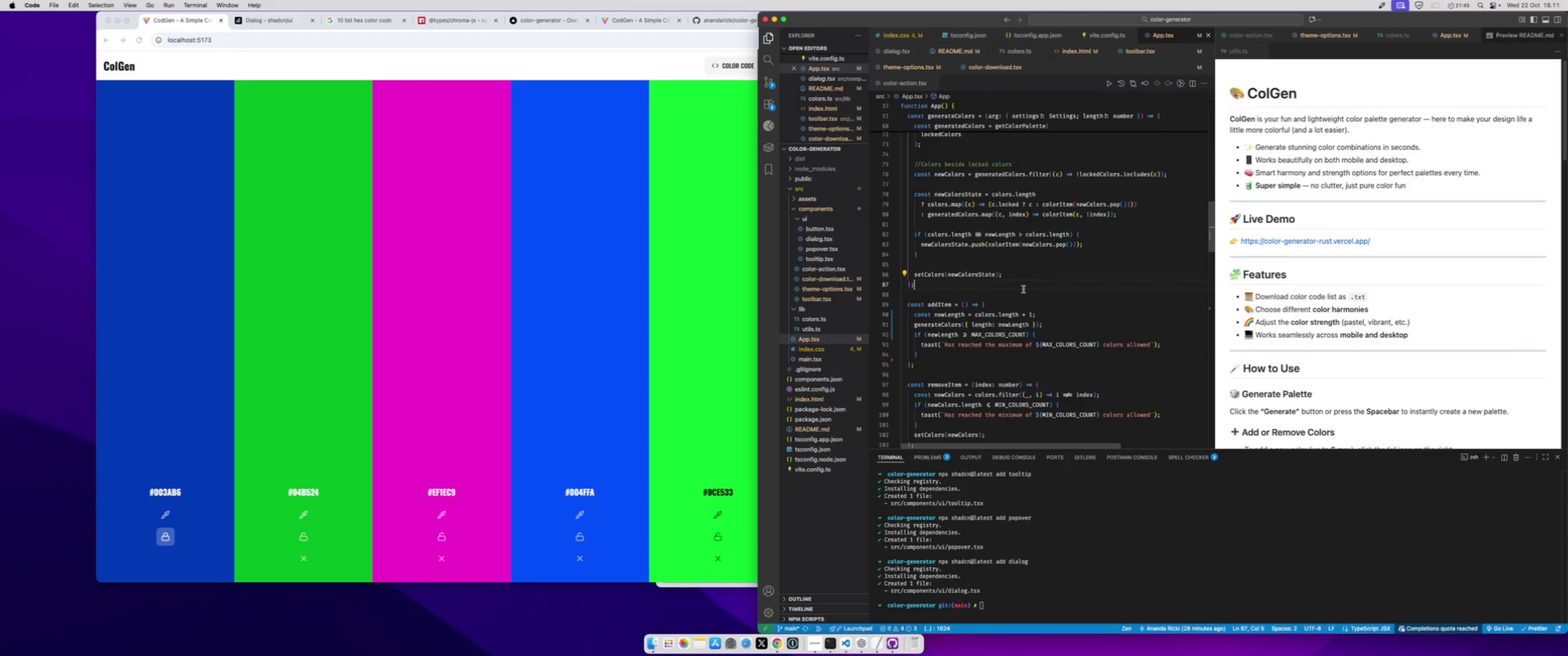 
left_click([1047, 322])
 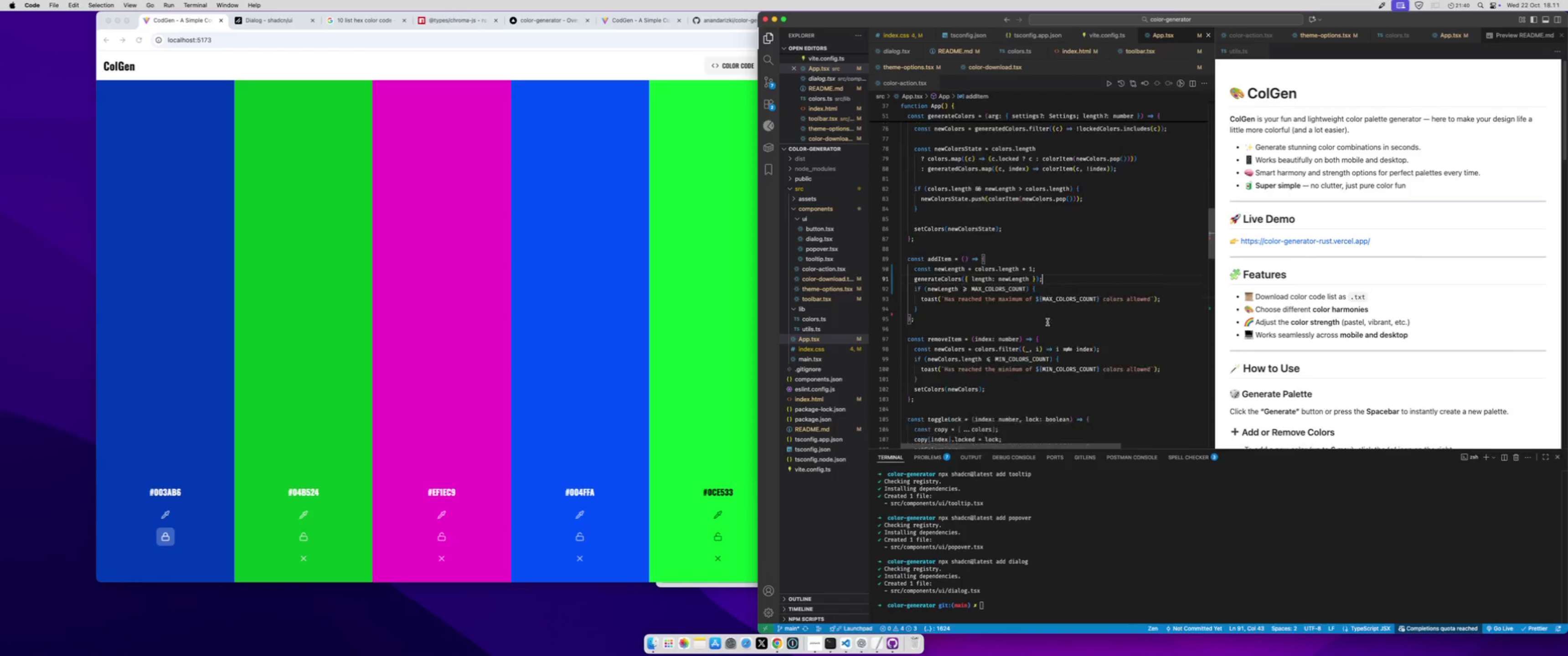 
scroll: coordinate [1047, 322], scroll_direction: down, amount: 11.0
 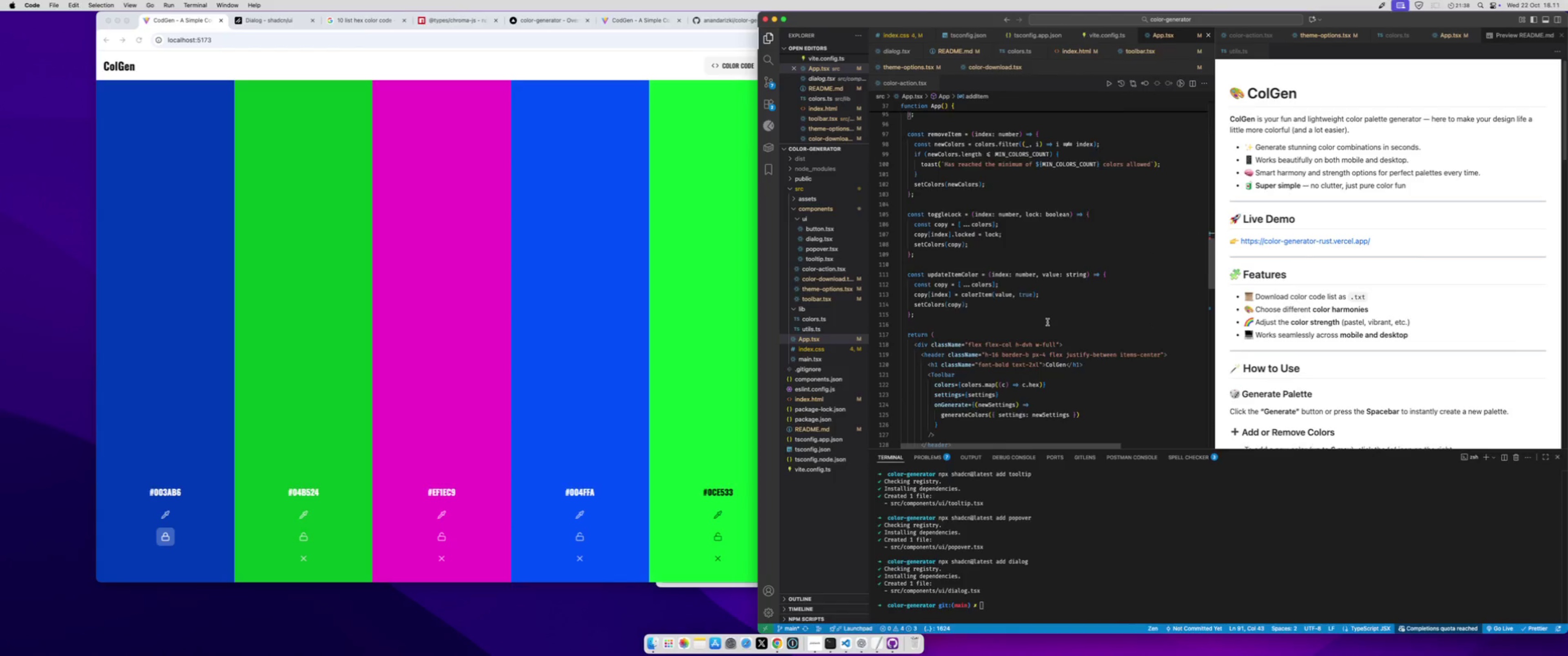 
scroll: coordinate [1047, 322], scroll_direction: up, amount: 22.0
 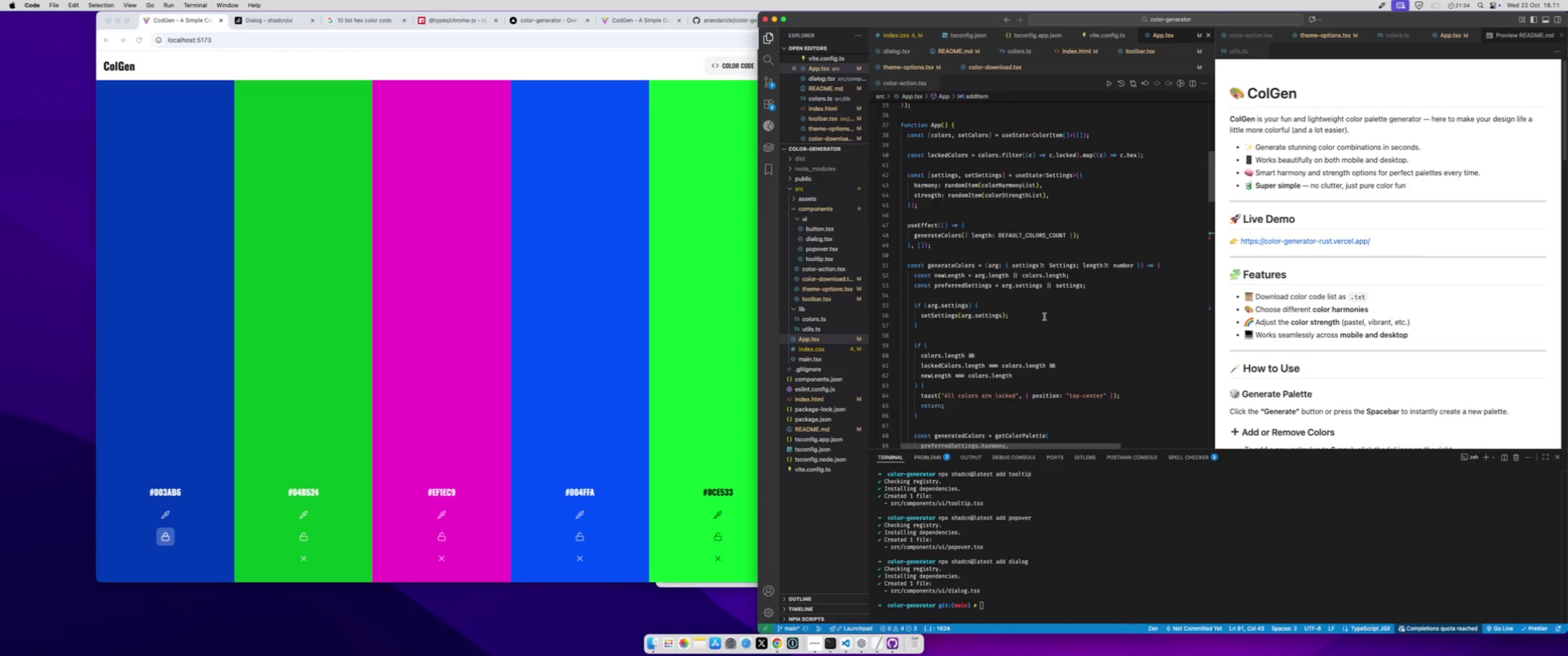 
scroll: coordinate [1044, 316], scroll_direction: down, amount: 5.0
 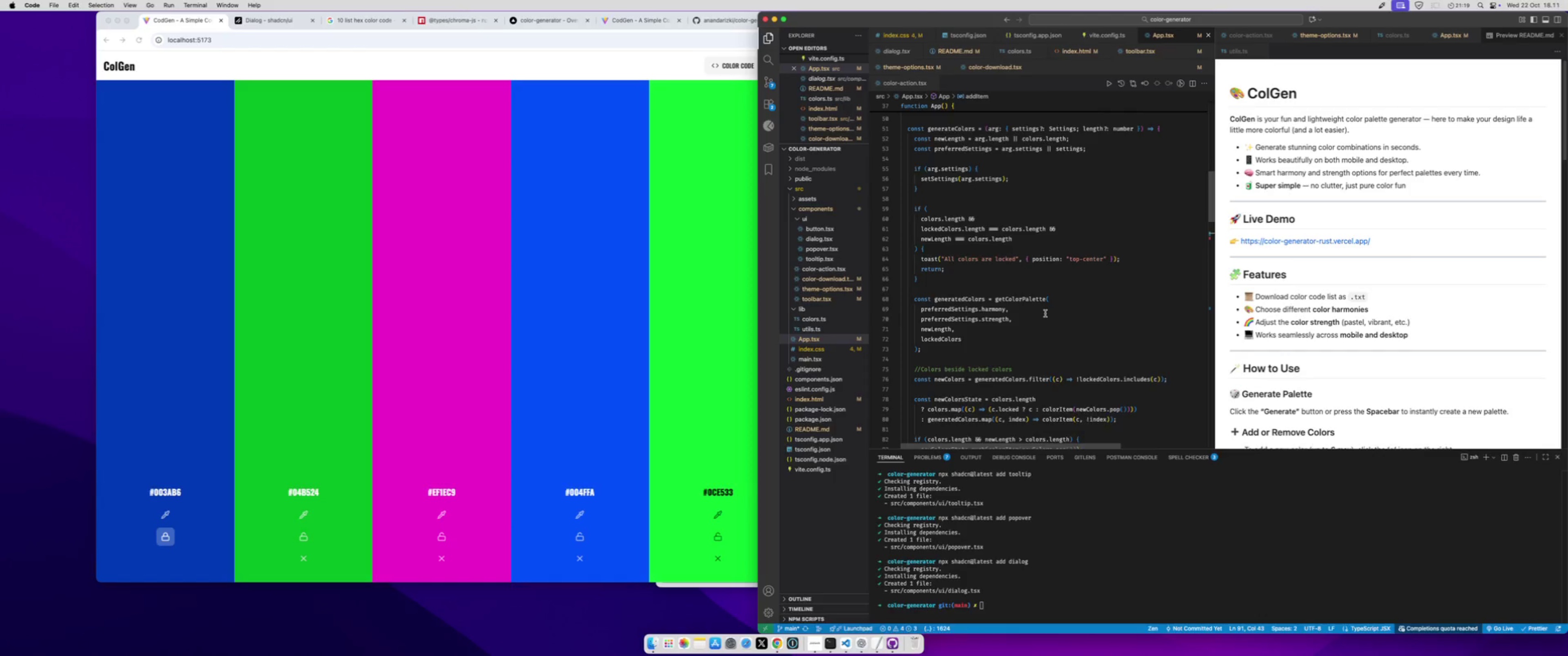 
wait(15.04)
 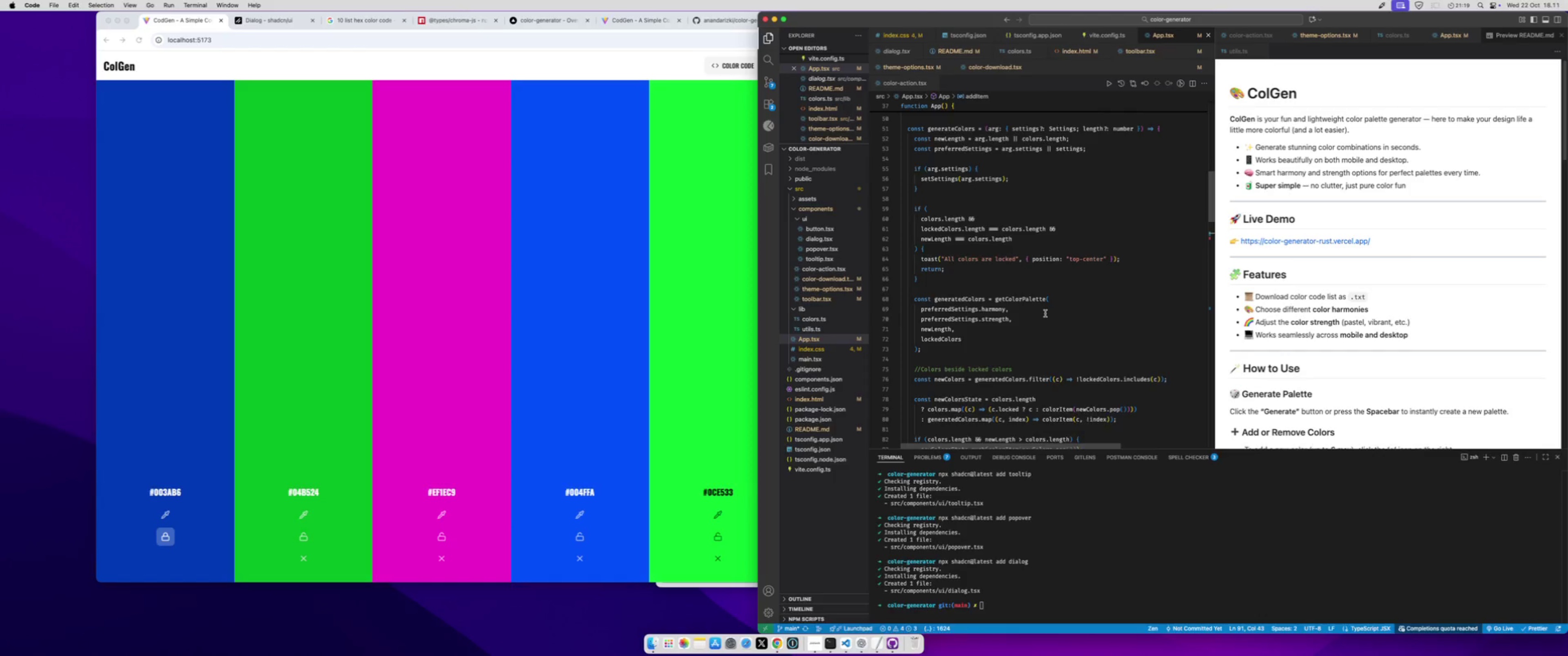 
left_click([620, 188])
 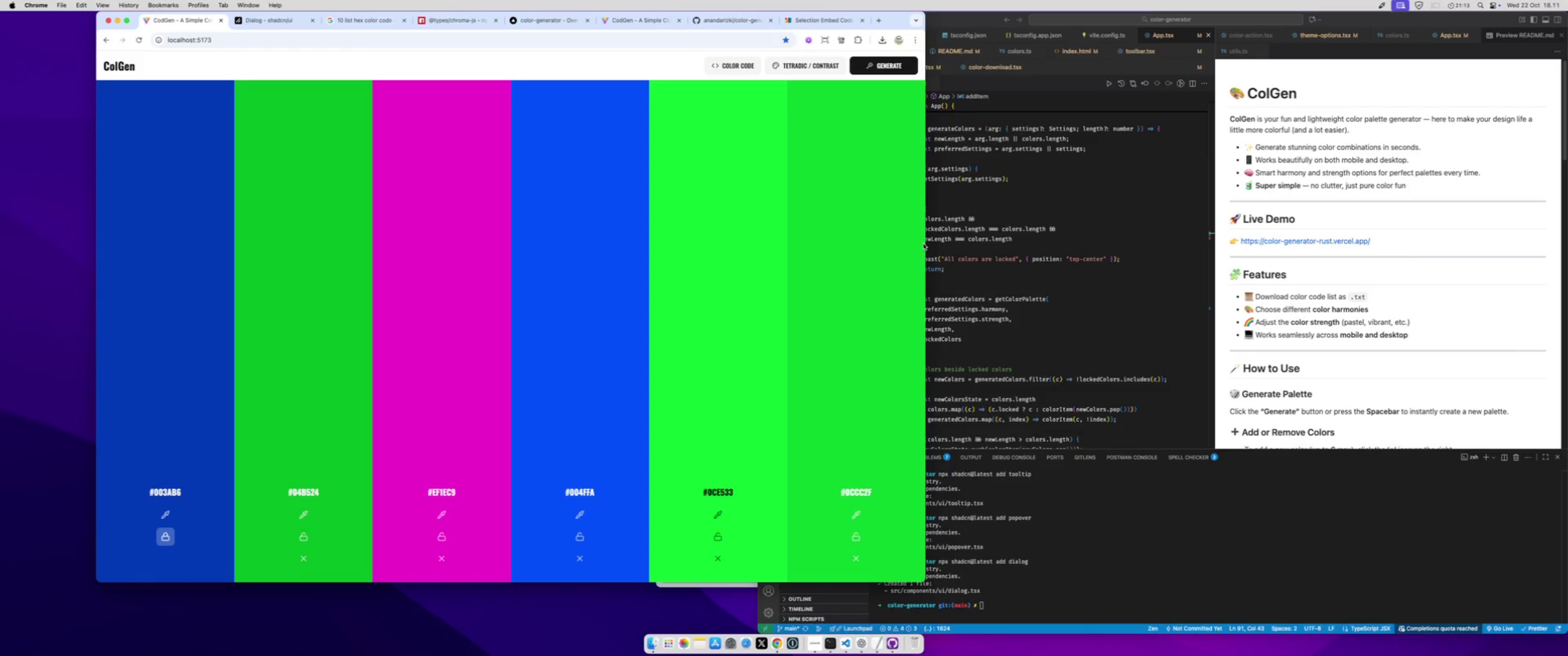 
left_click_drag(start_coordinate=[924, 244], to_coordinate=[796, 244])
 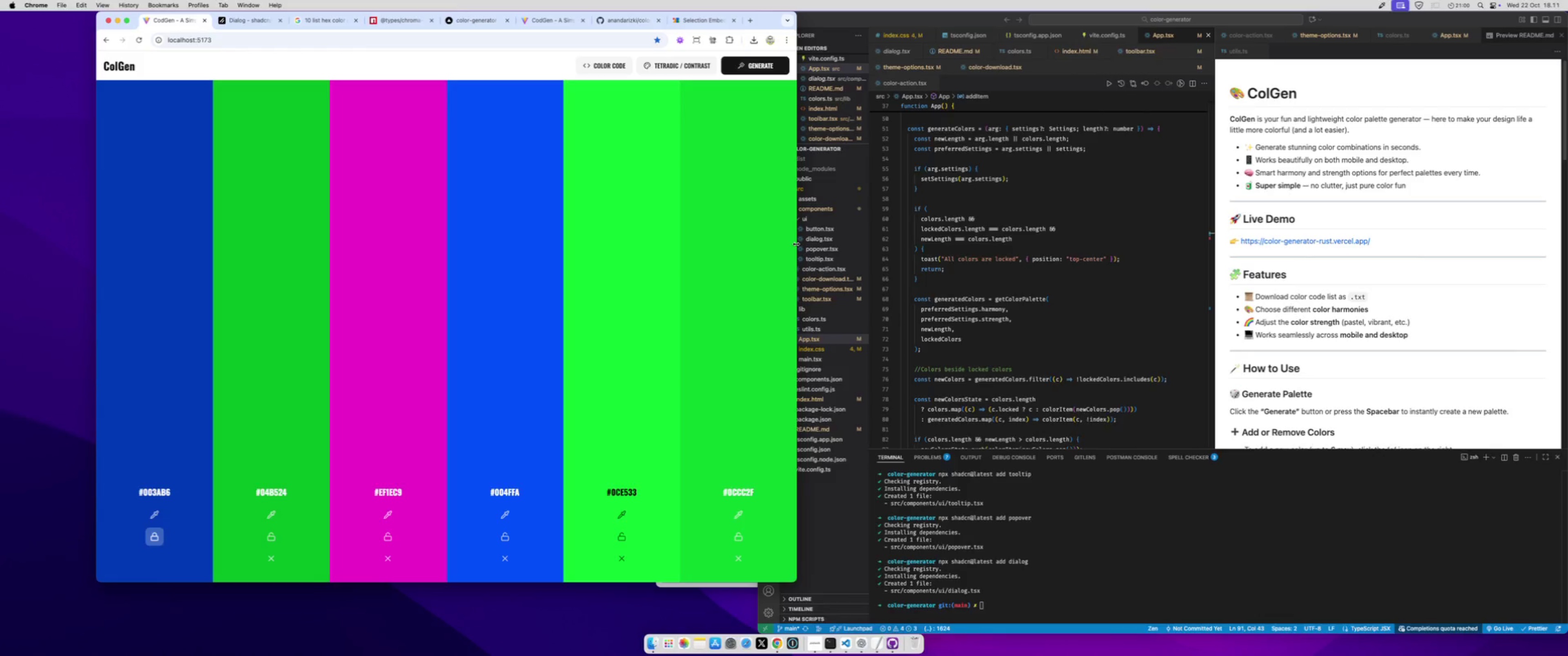 
wait(11.43)
 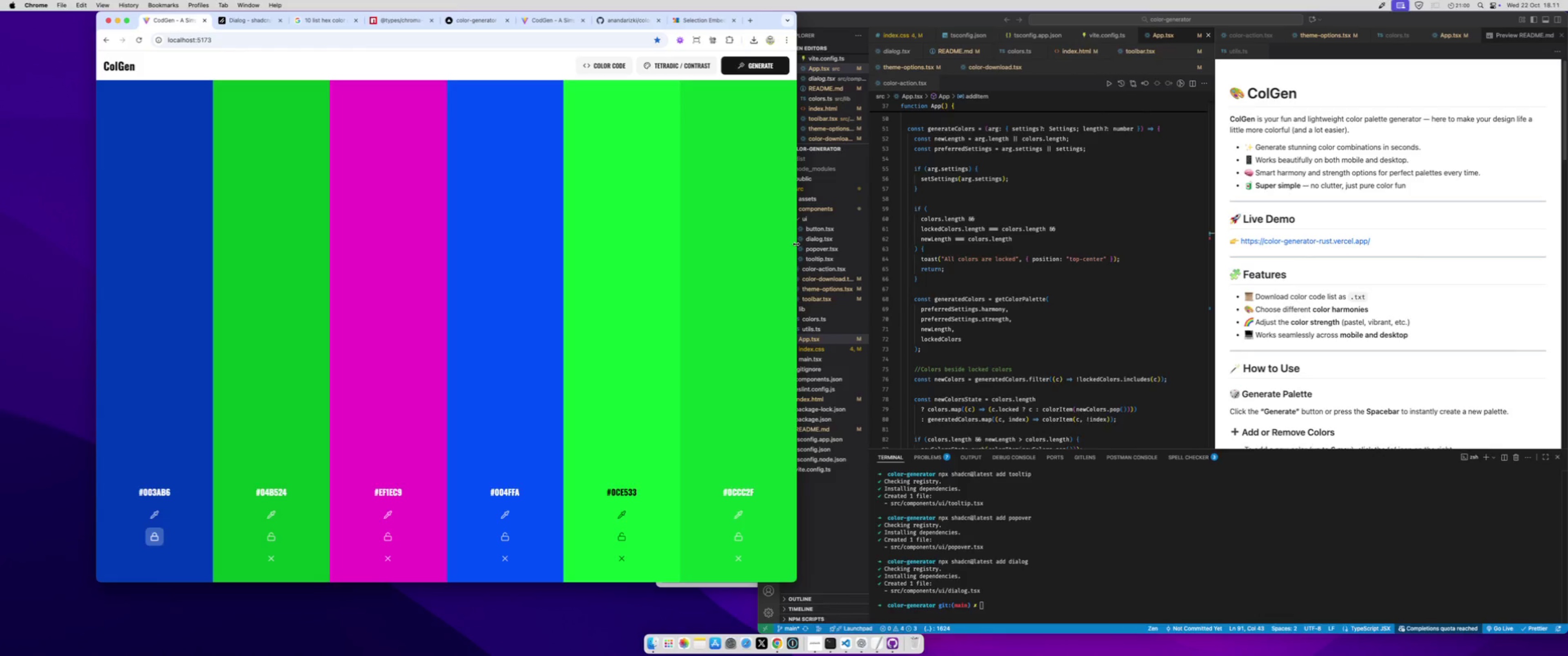 
left_click([1004, 240])
 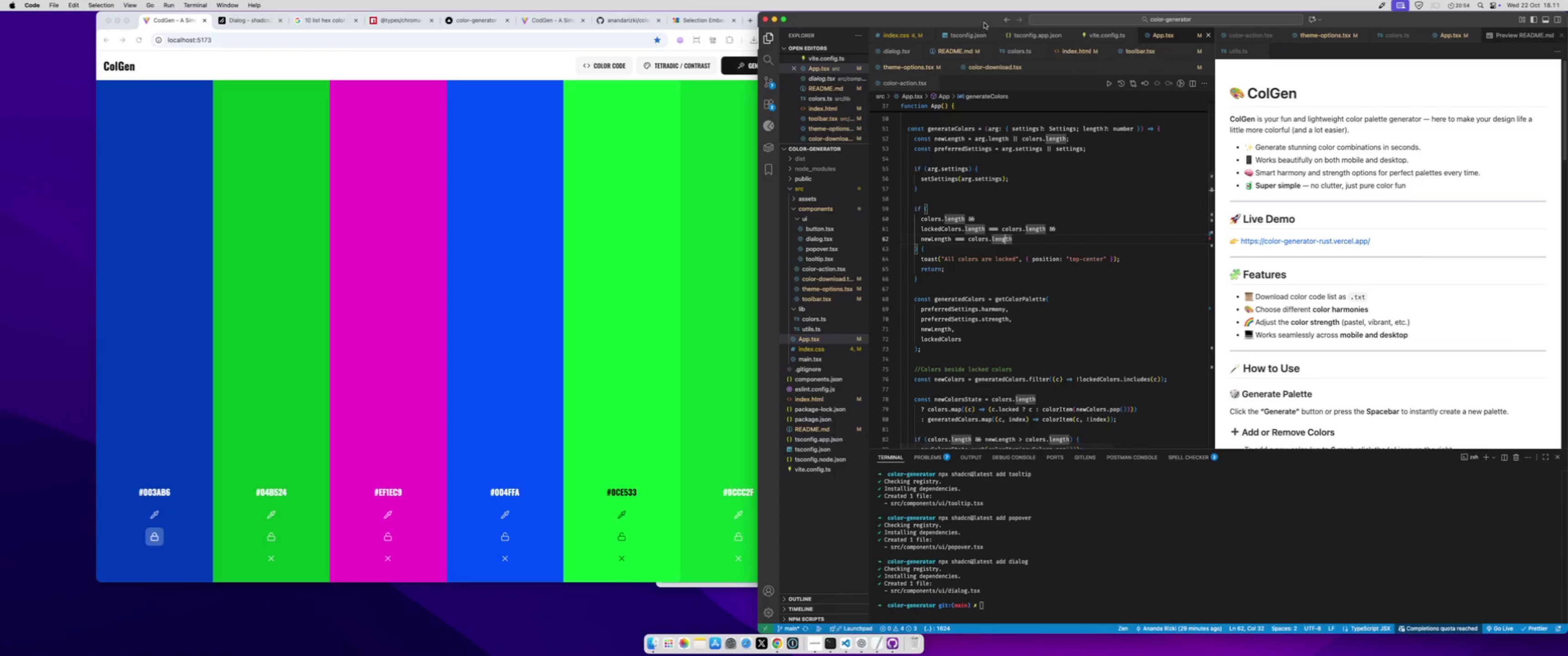 
left_click_drag(start_coordinate=[984, 22], to_coordinate=[890, 10])
 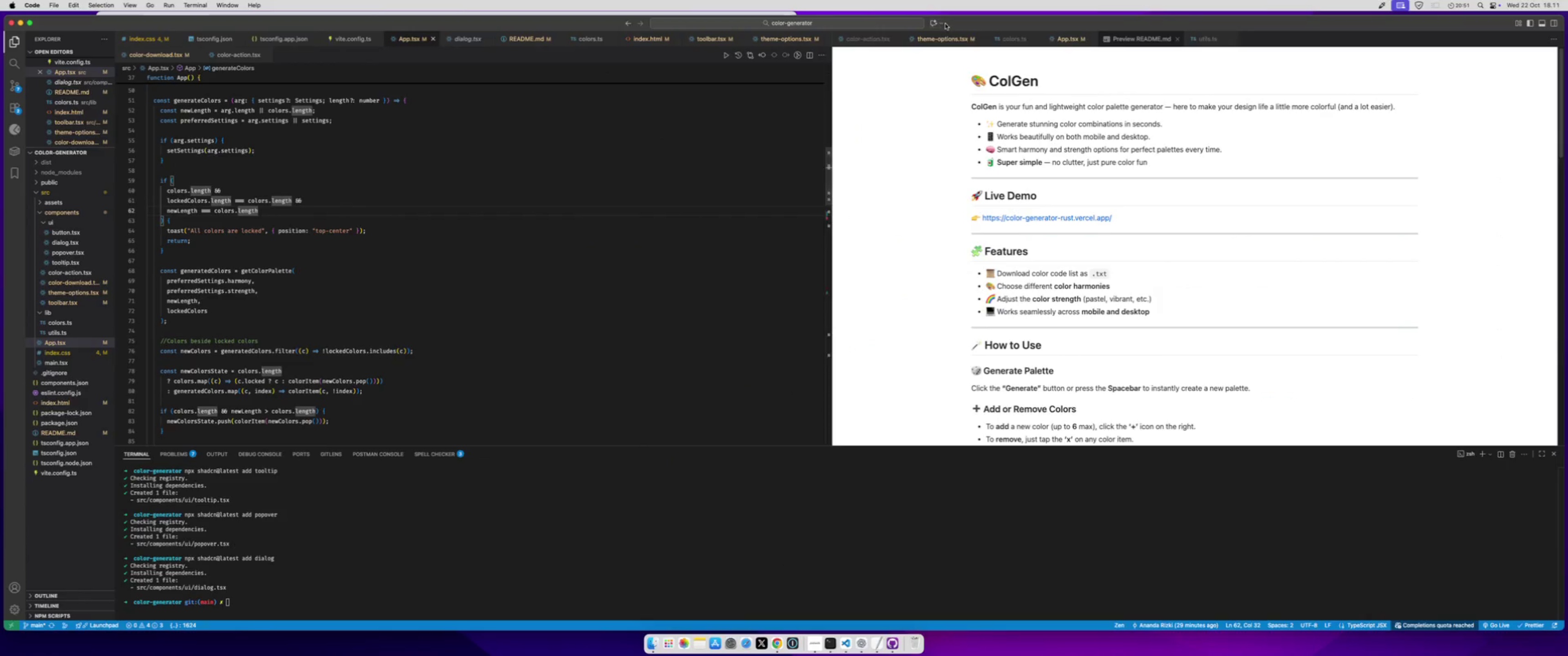 
left_click_drag(start_coordinate=[977, 24], to_coordinate=[1243, 27])
 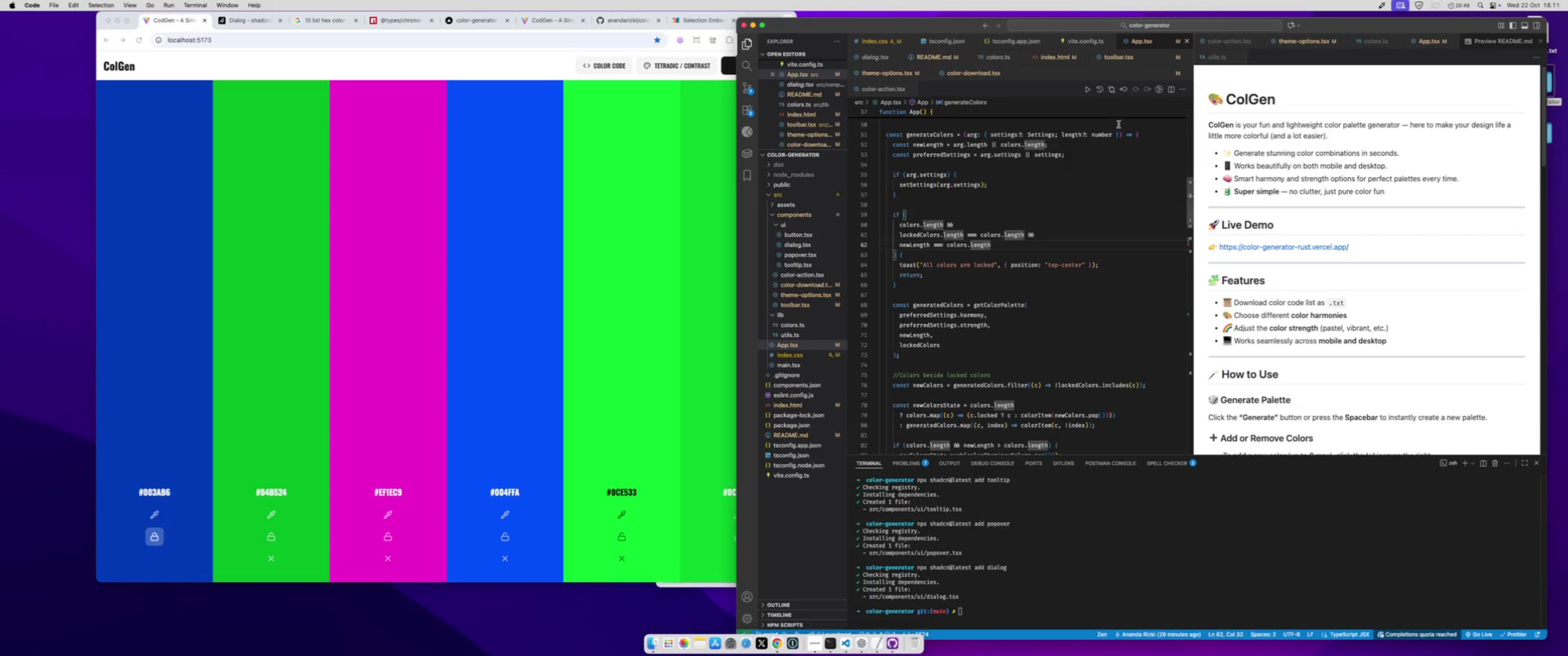 
left_click([1119, 124])
 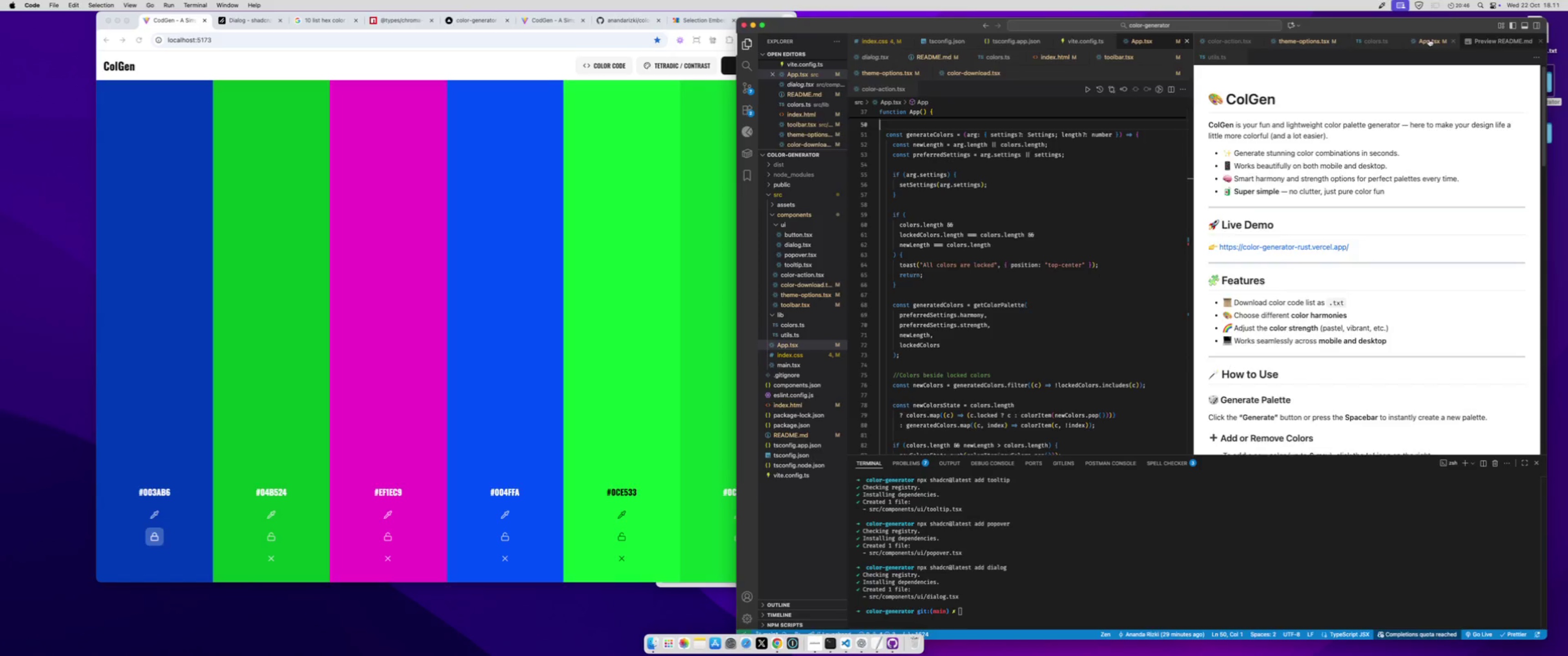 
left_click([1429, 39])
 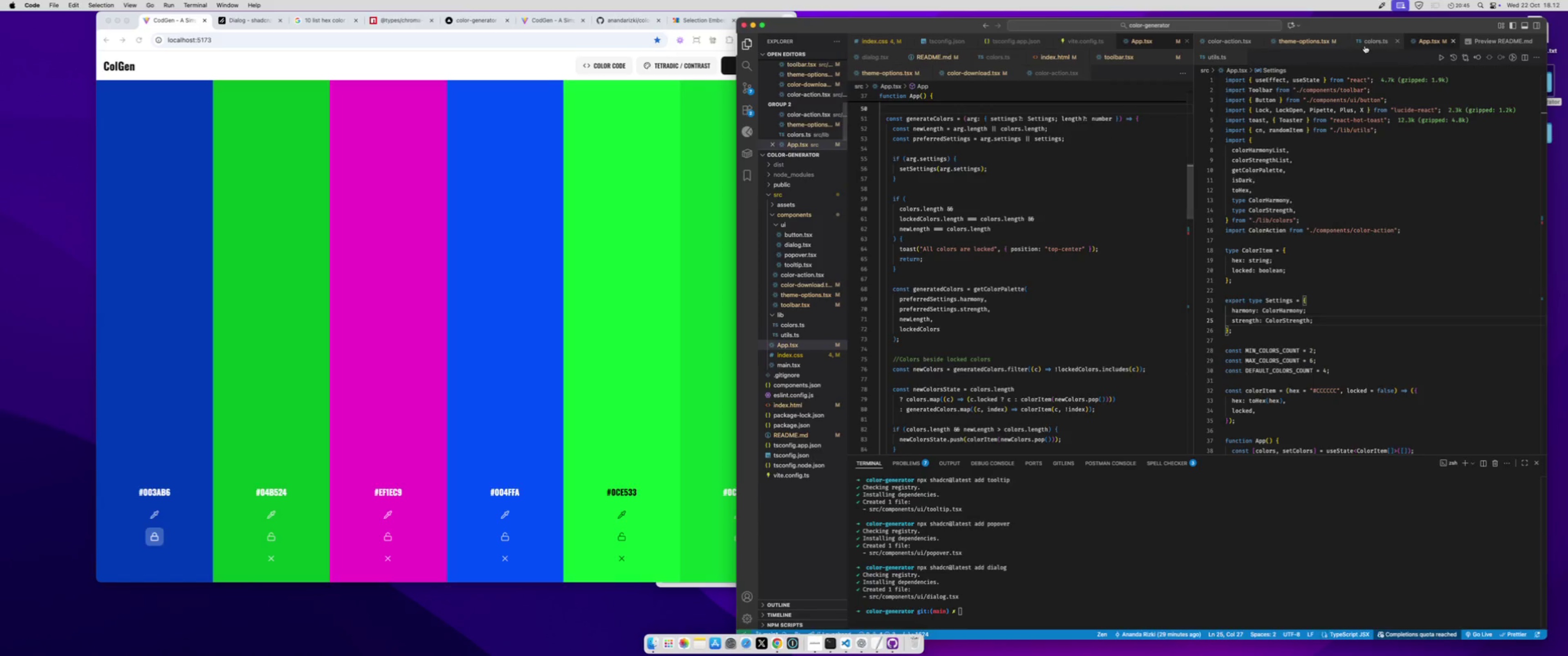 
left_click([1365, 46])
 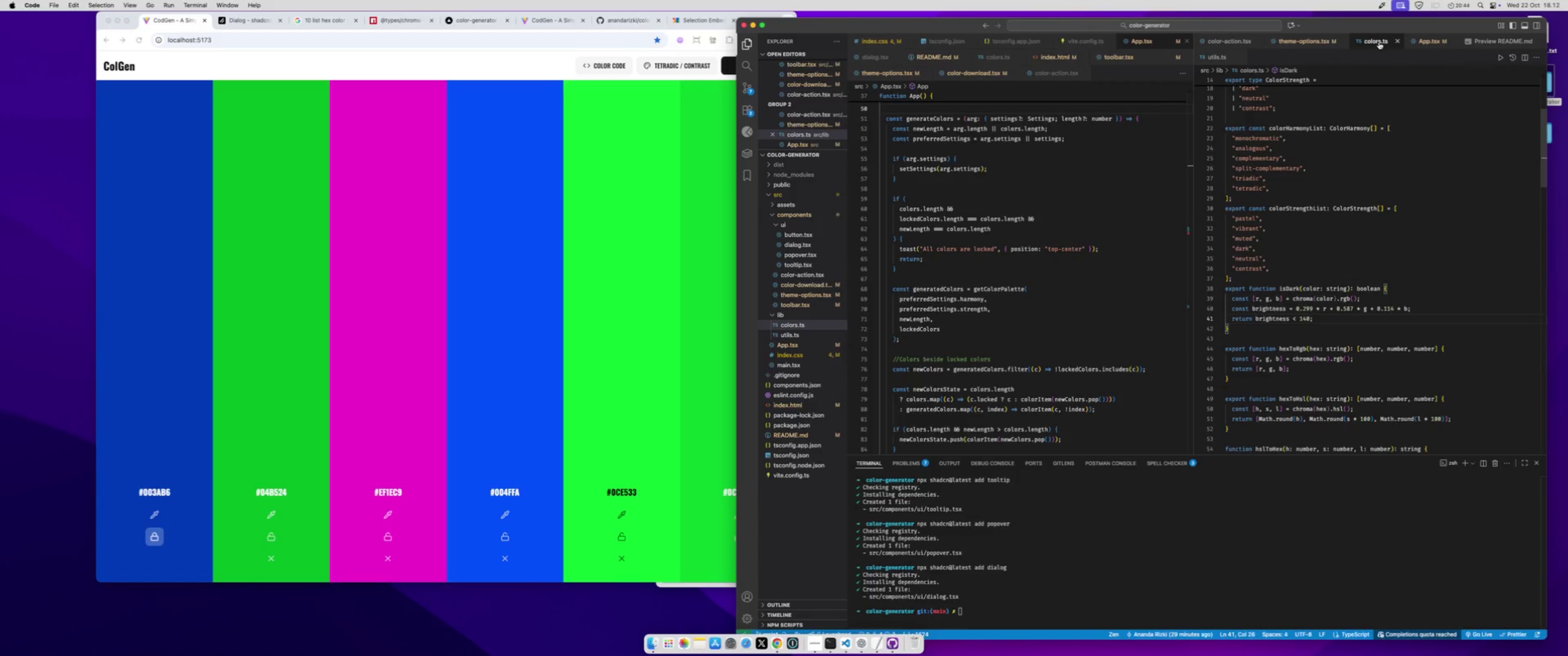 
left_click([1379, 42])
 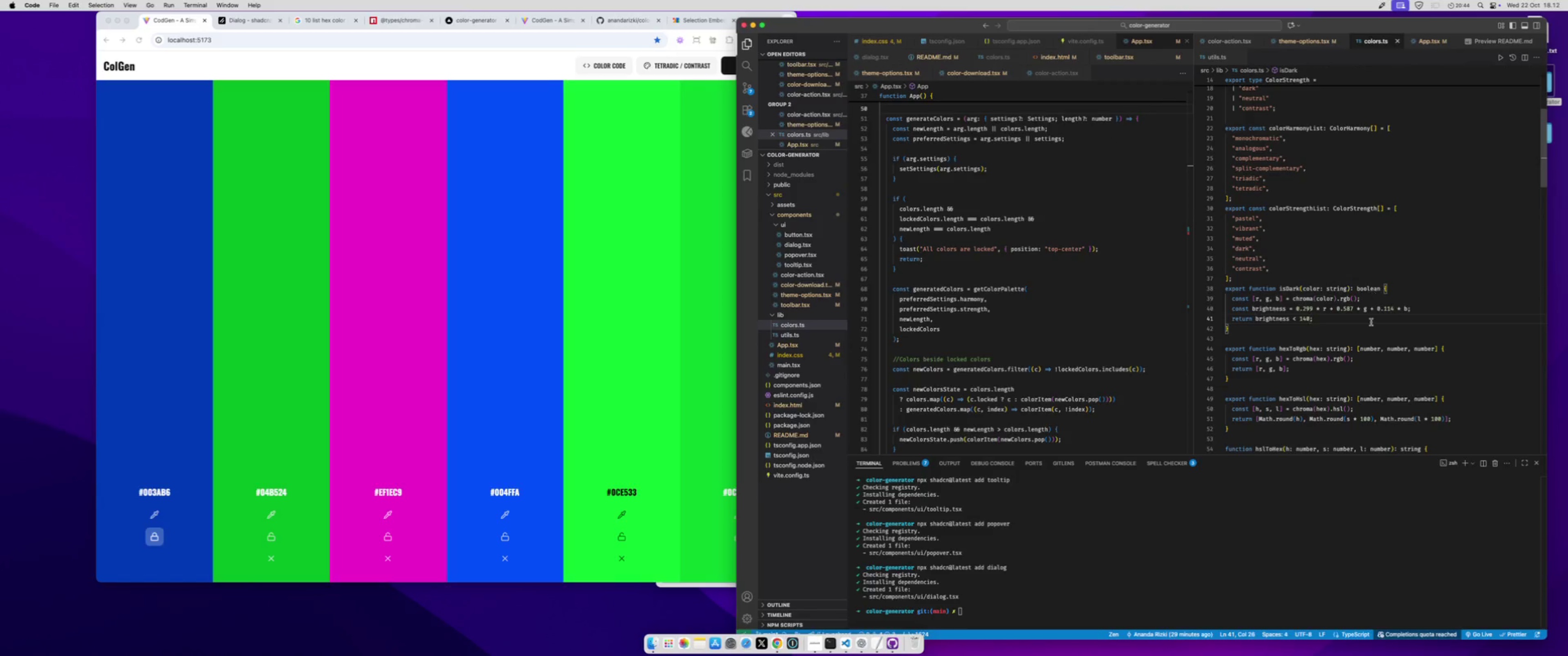 
scroll: coordinate [1371, 322], scroll_direction: down, amount: 41.0
 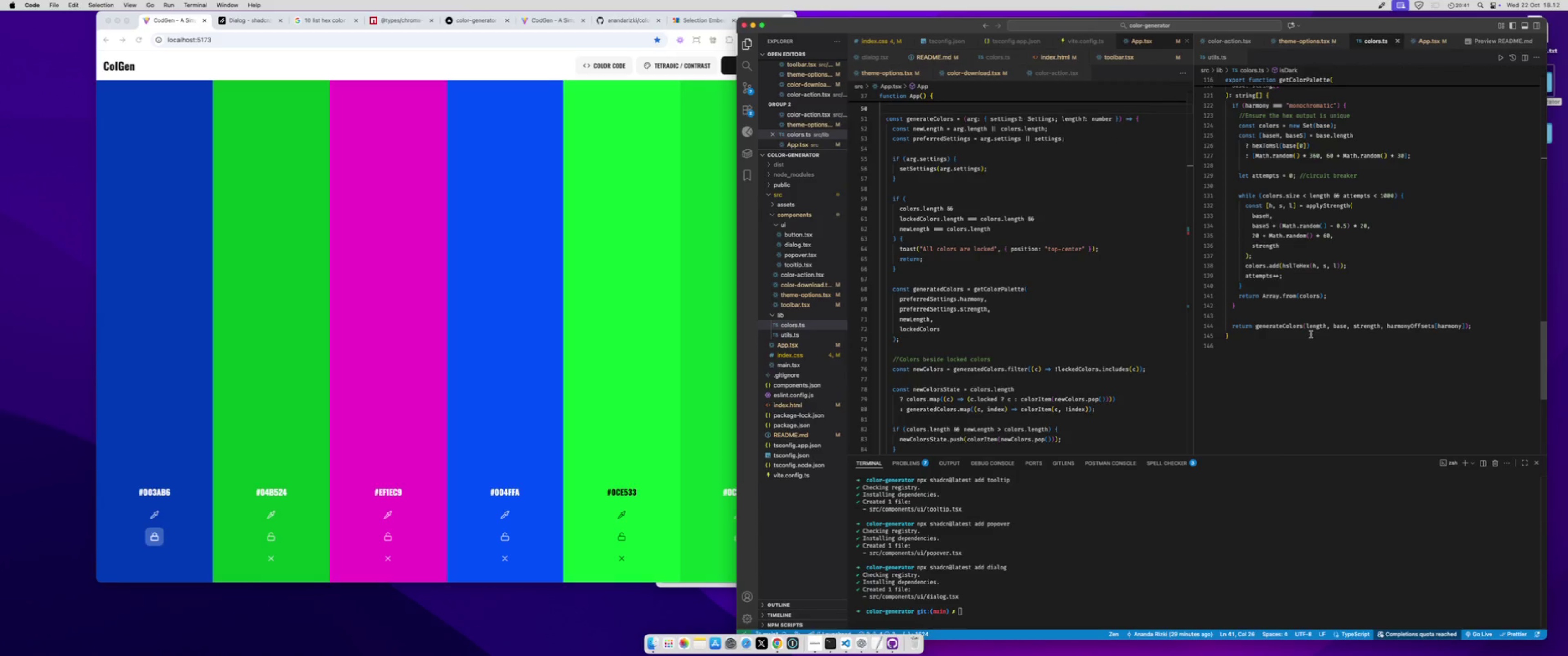 
left_click([1311, 334])
 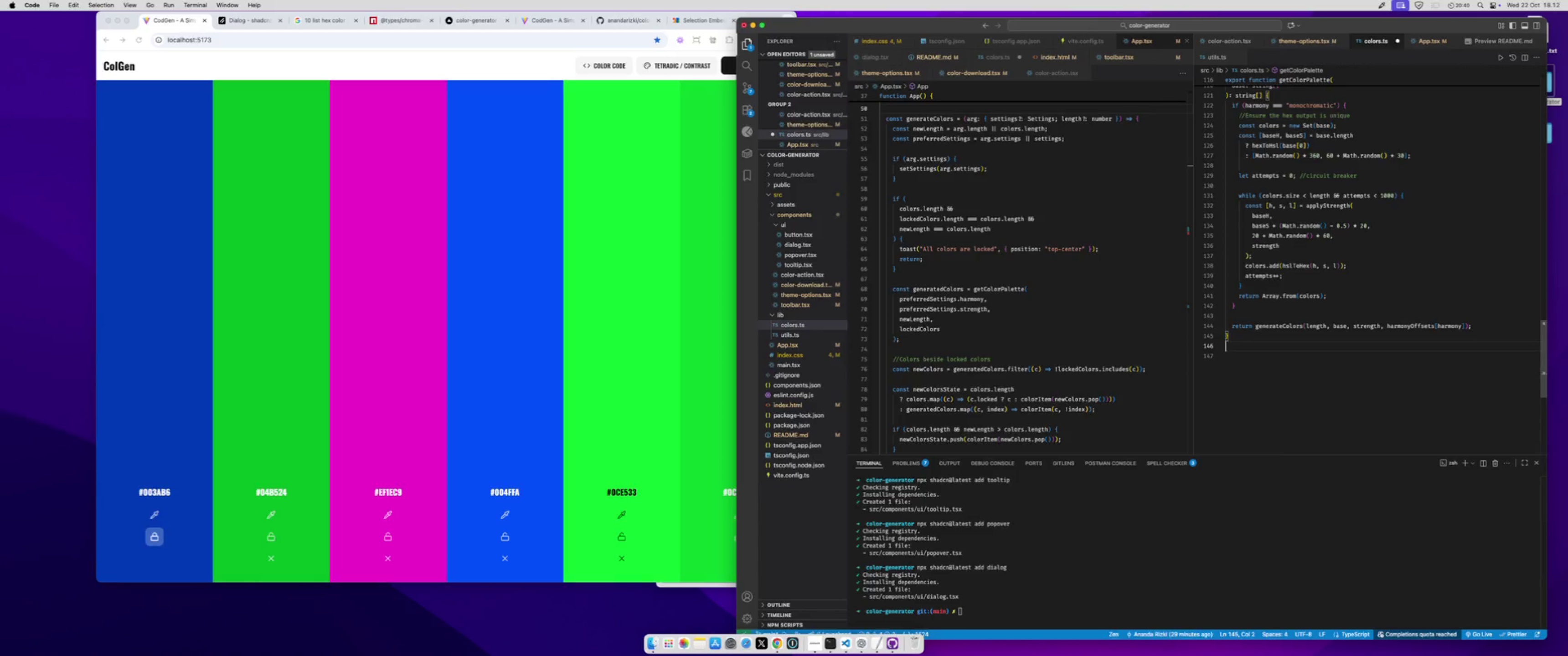 
key(Enter)
 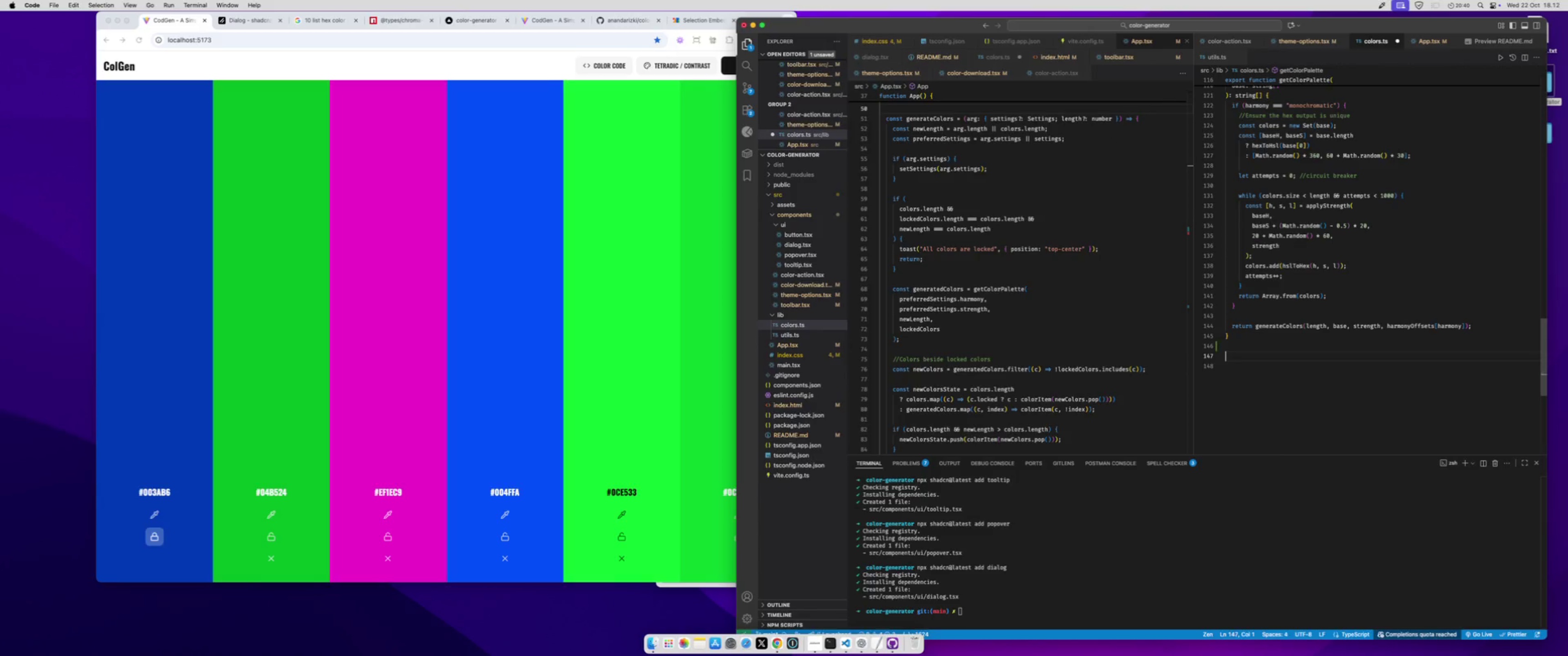 
key(Enter)
 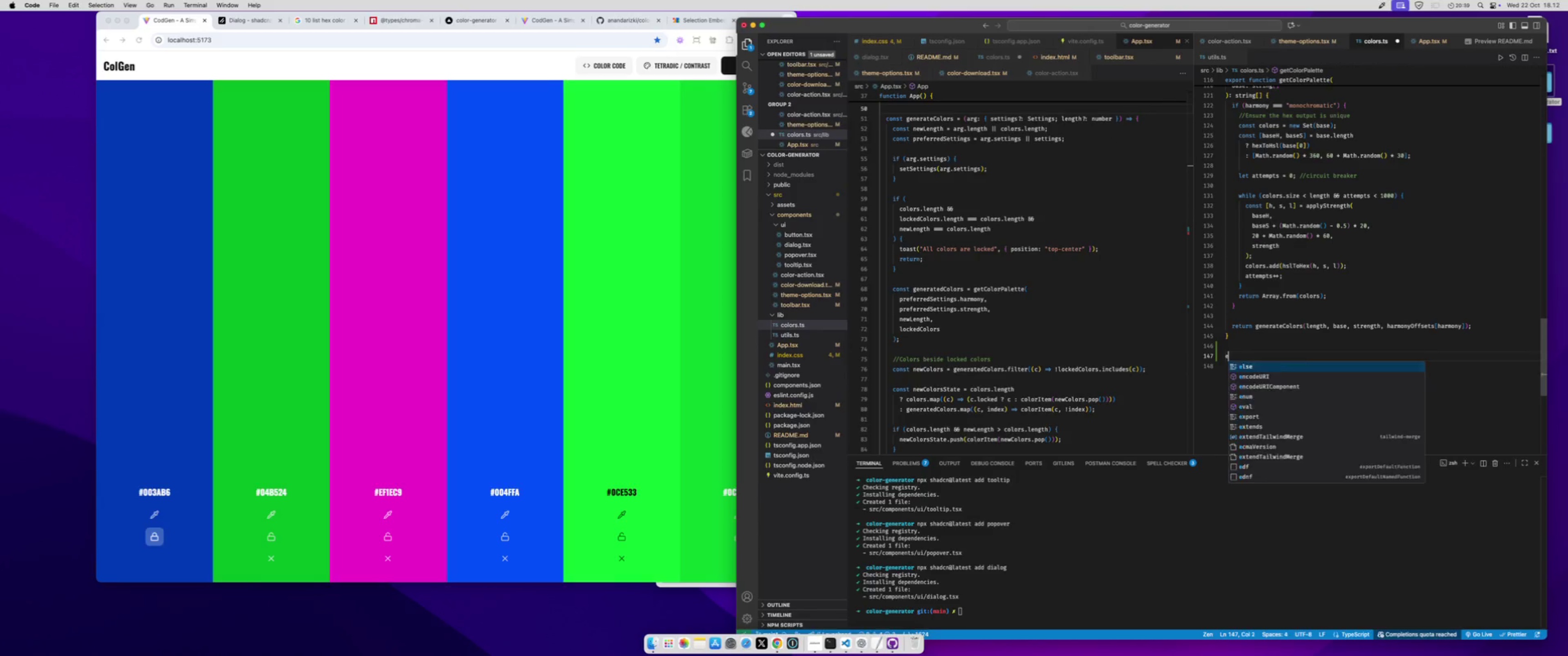 
type(ex[prt)
 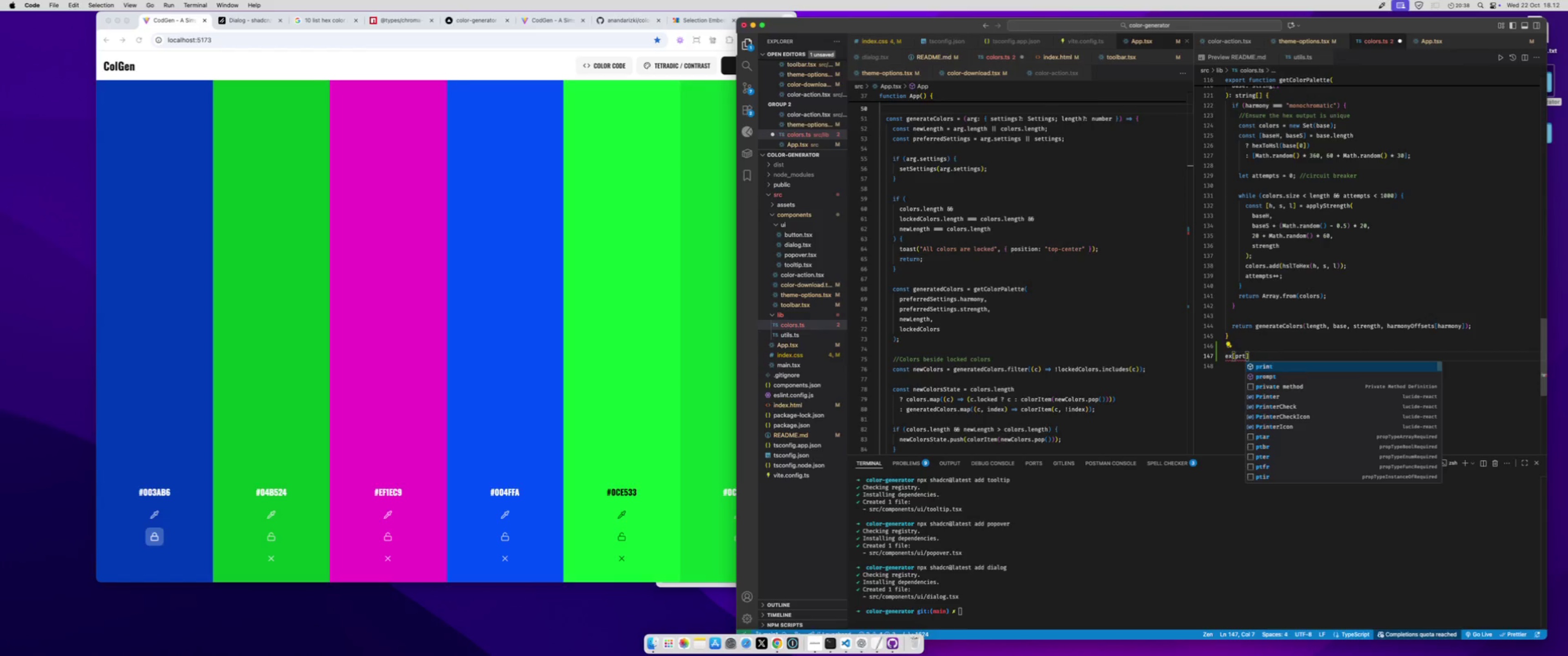 
key(ArrowRight)
 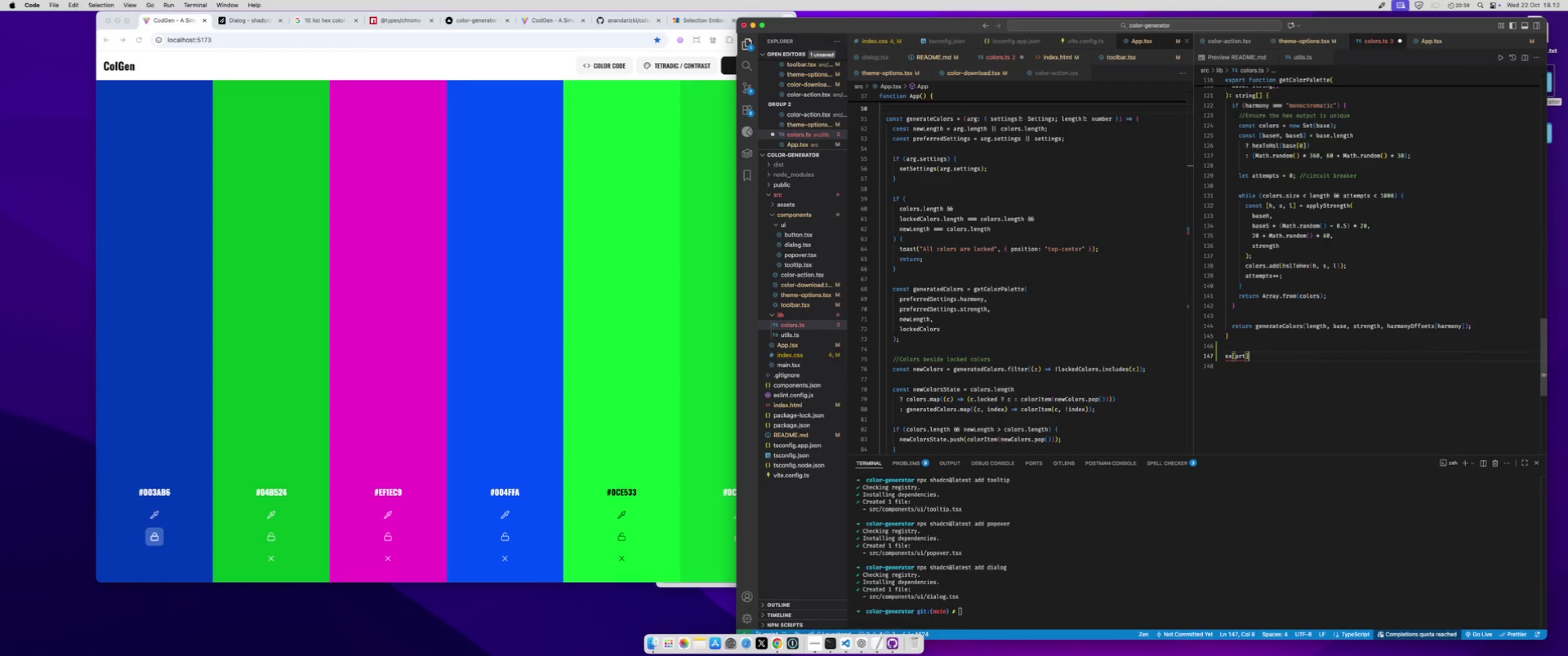 
key(Shift+ArrowLeft)
 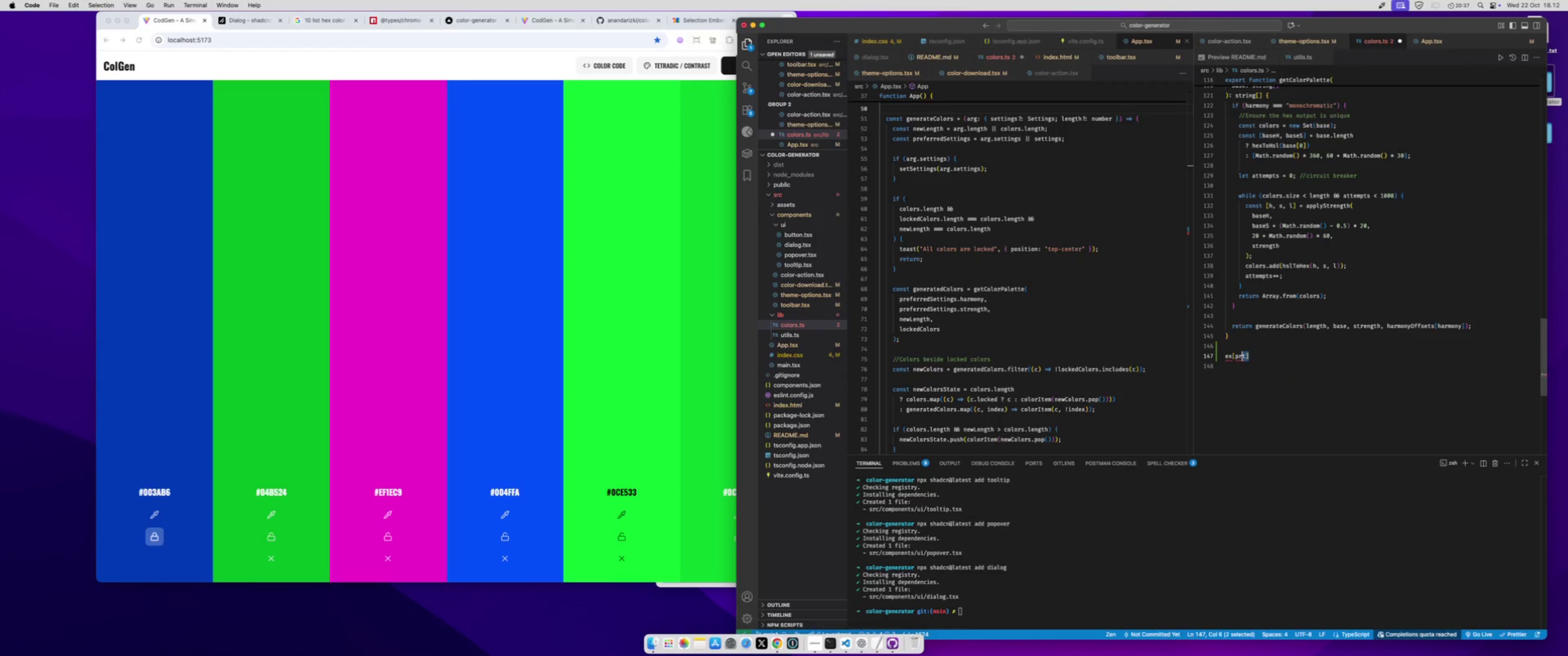 
key(Shift+ArrowLeft)
 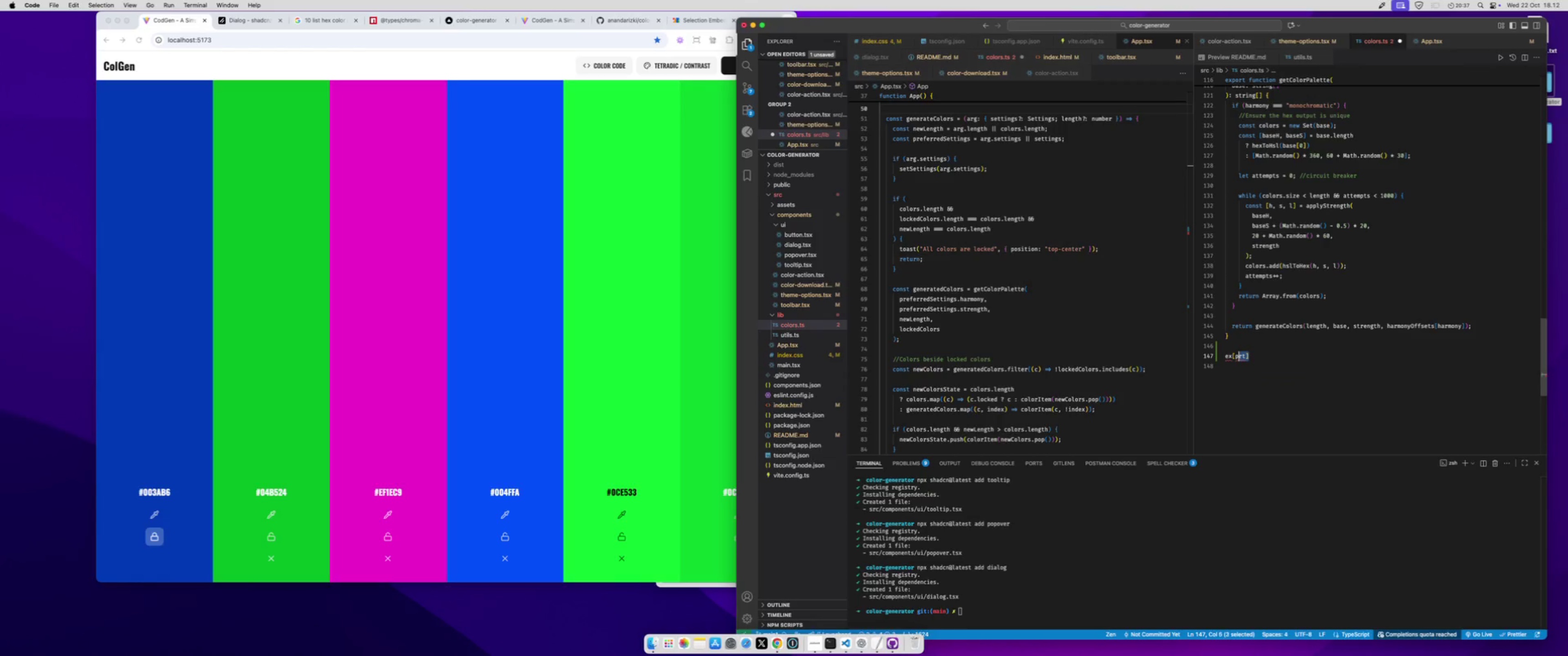 
key(Shift+ArrowLeft)
 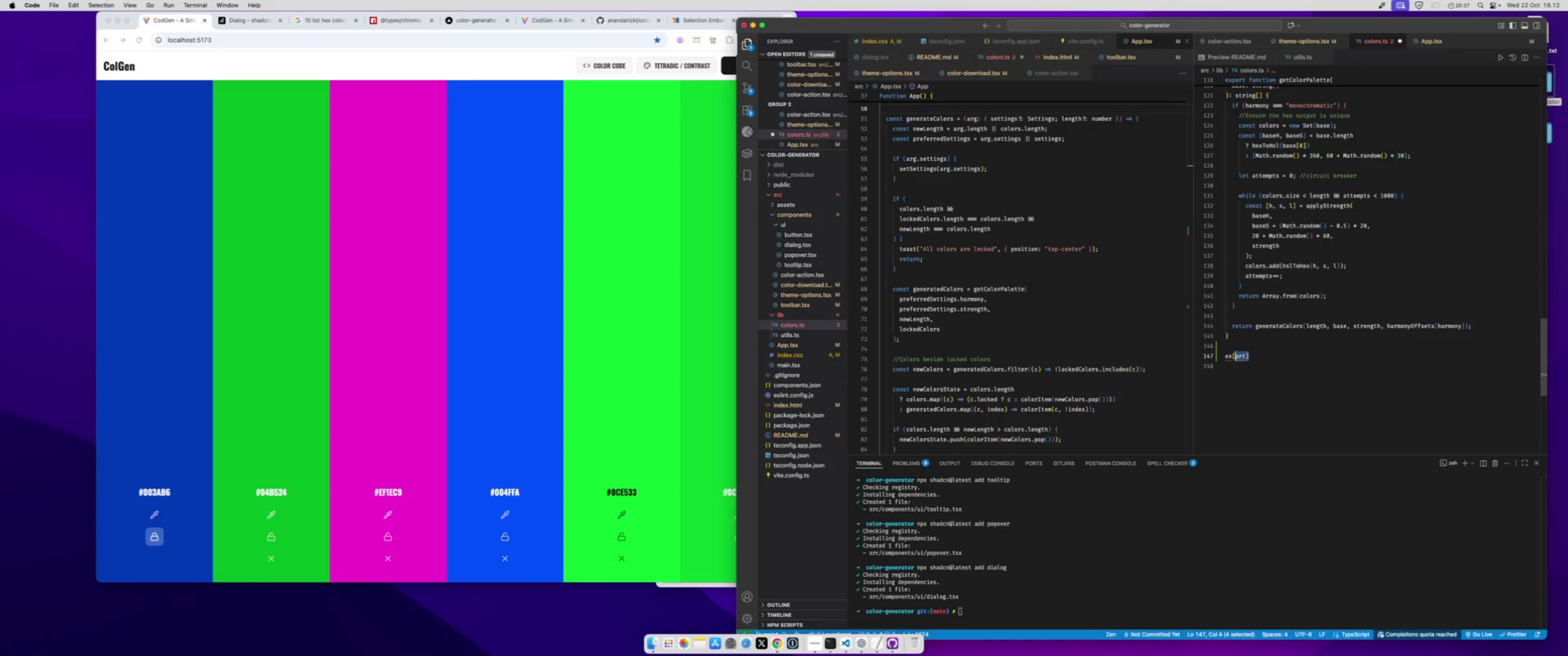 
key(Shift+ArrowLeft)
 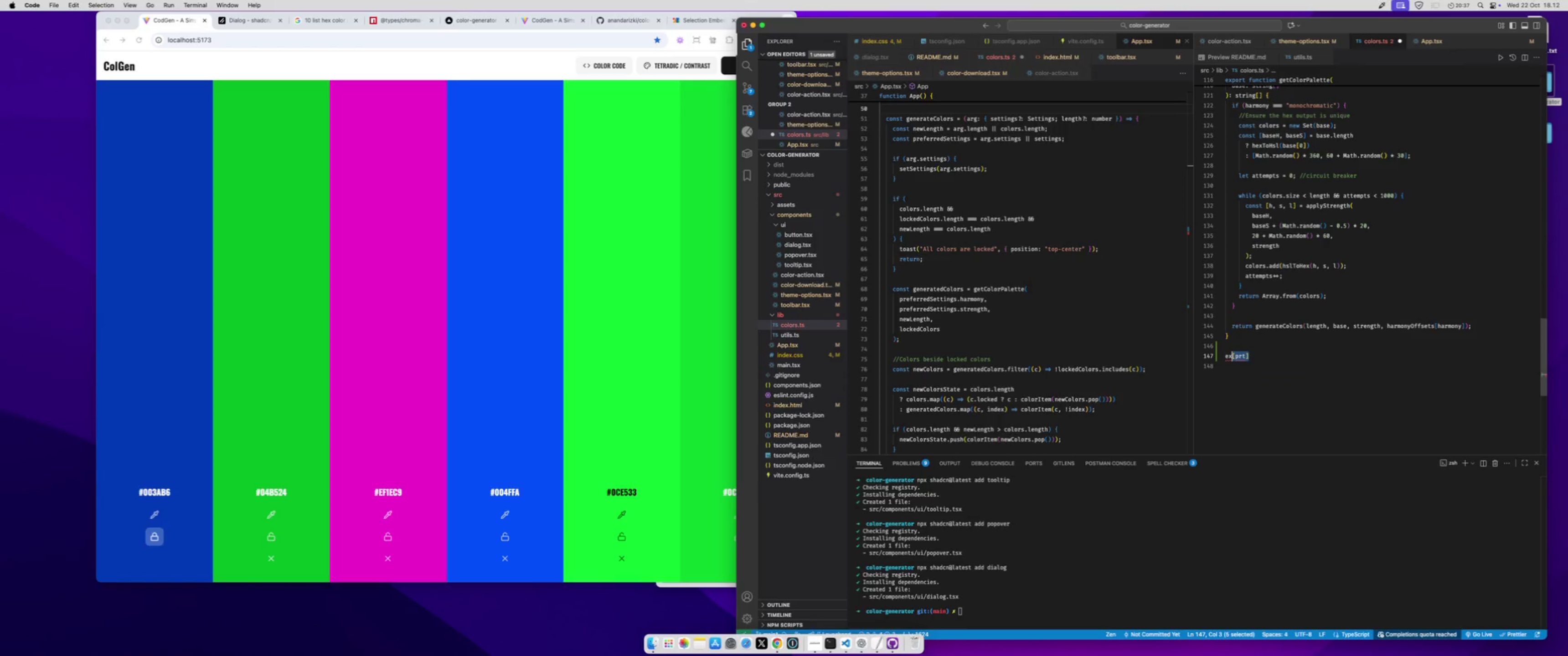 
key(Shift+ArrowLeft)
 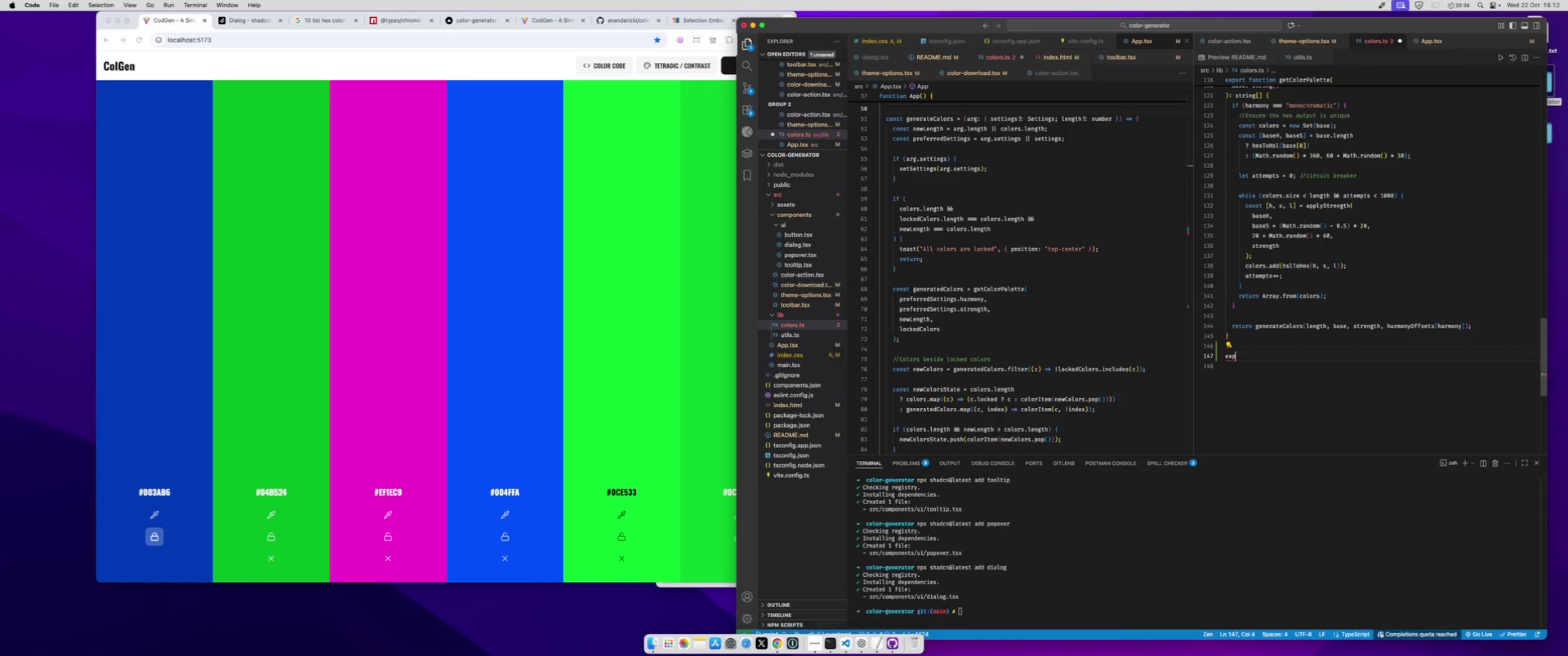 
type(prot)
 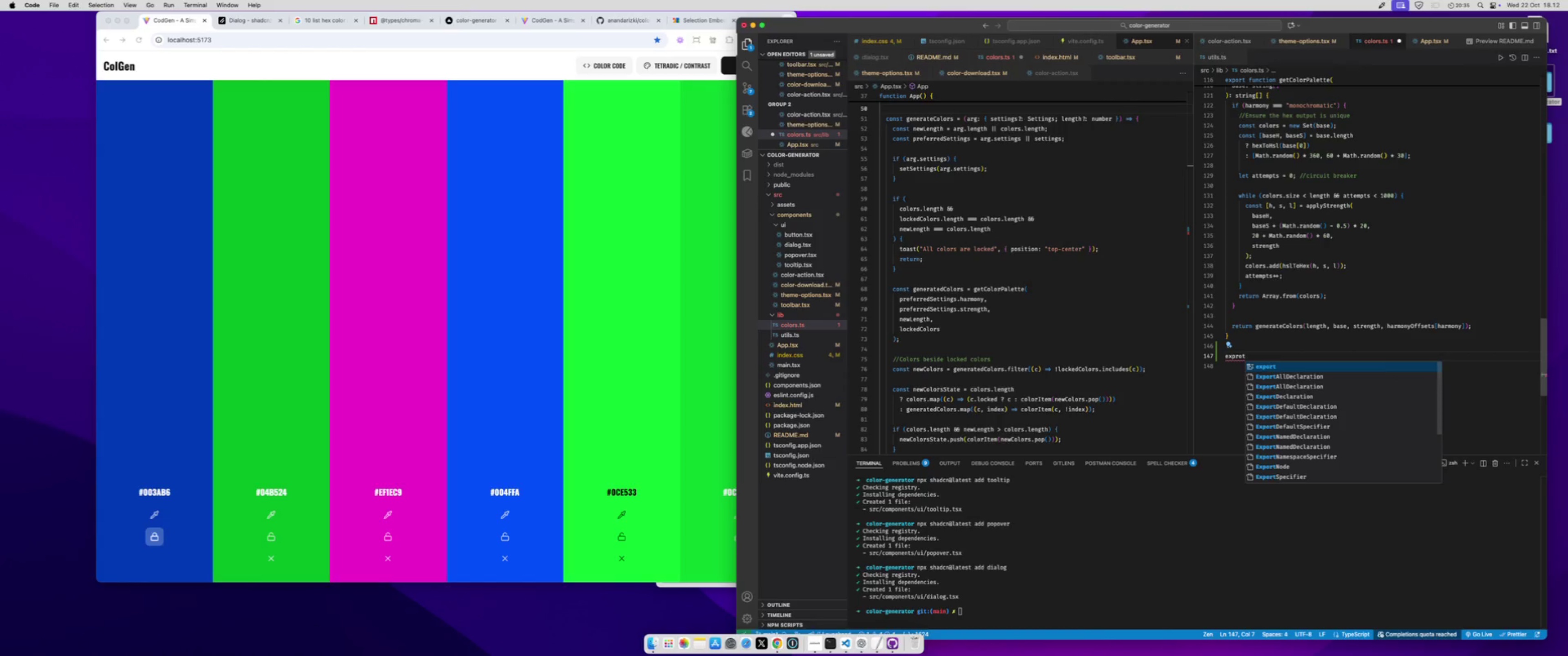 
key(Enter)
 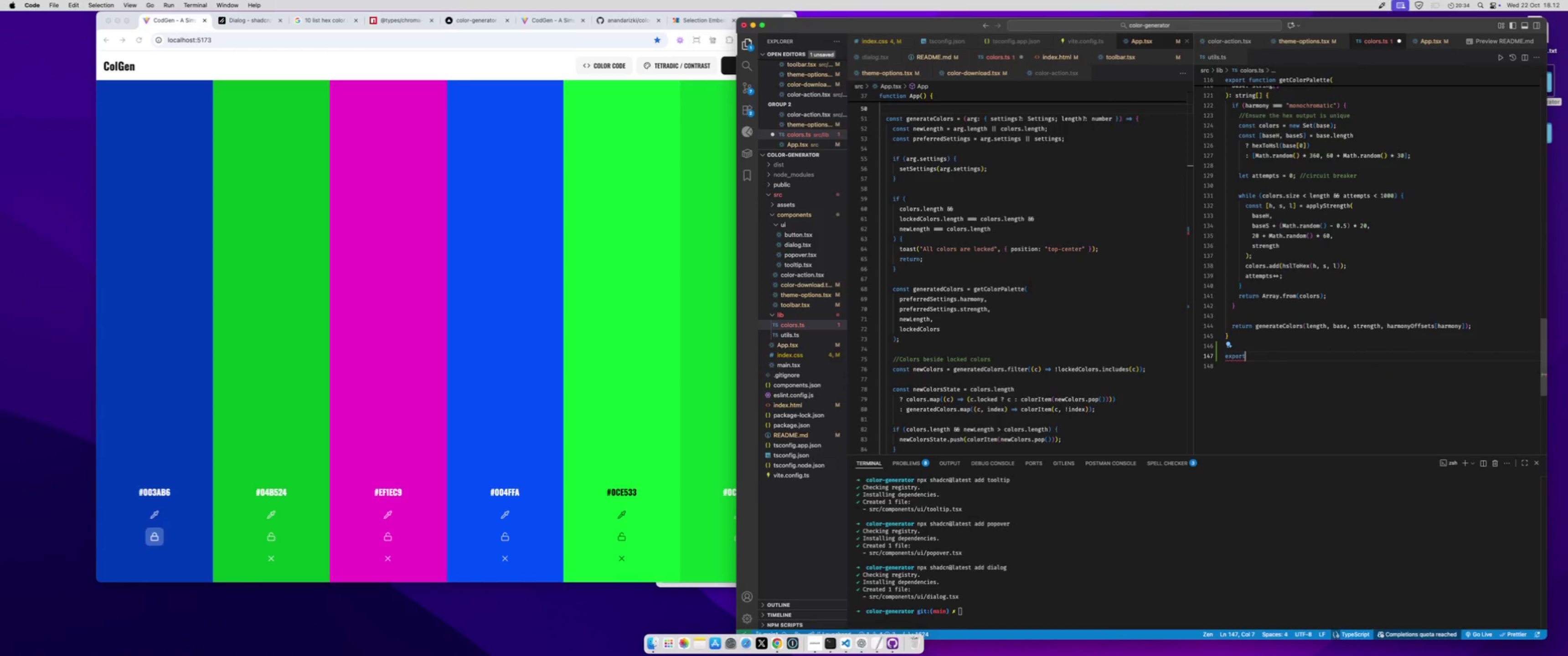 
type( const )
 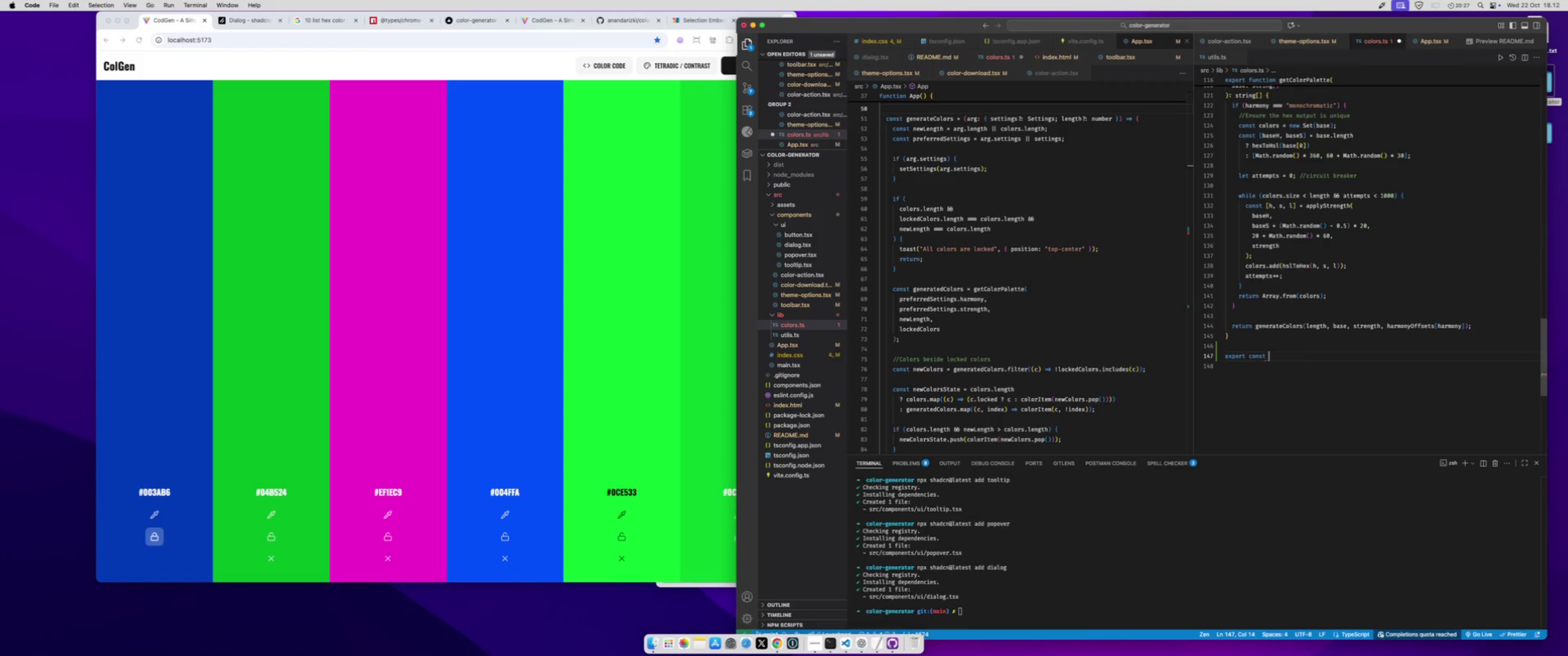 
wait(11.93)
 